 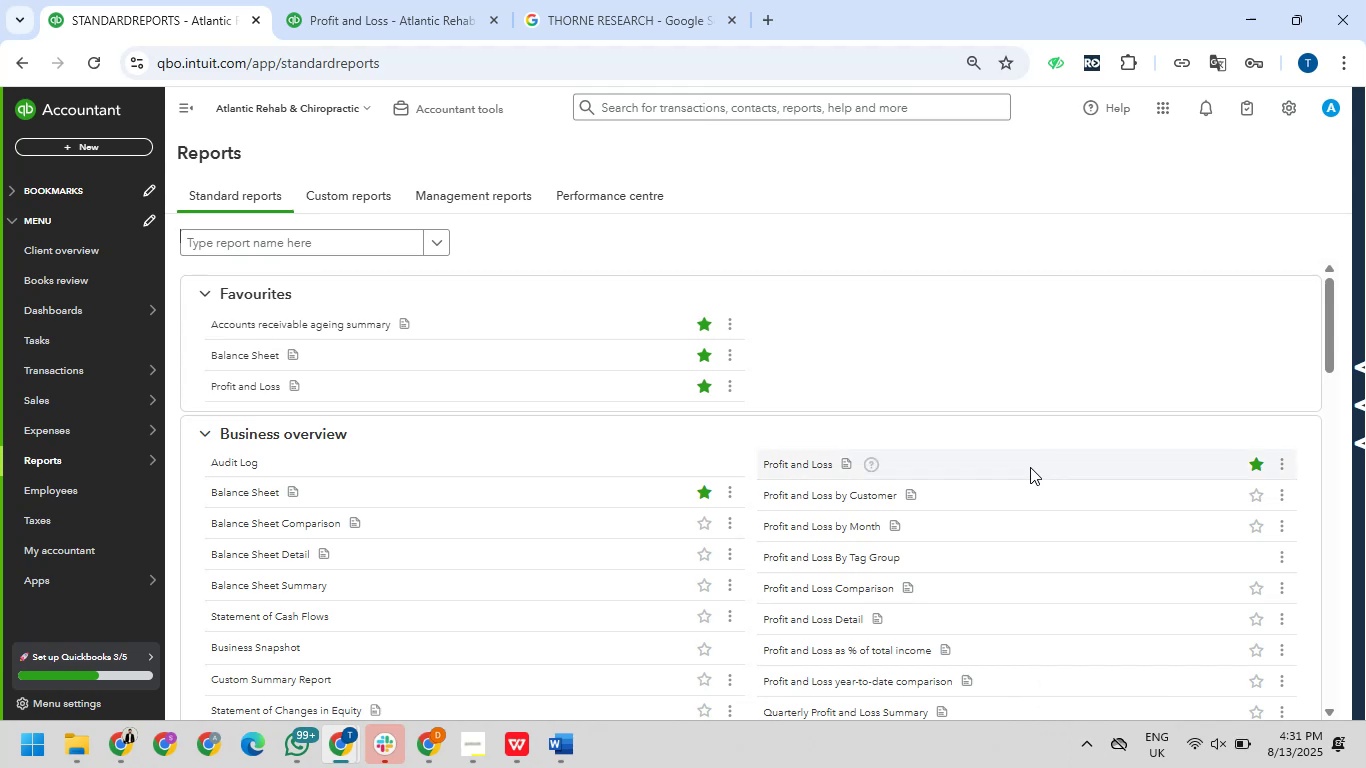 
scroll: coordinate [1324, 329], scroll_direction: down, amount: 20.0
 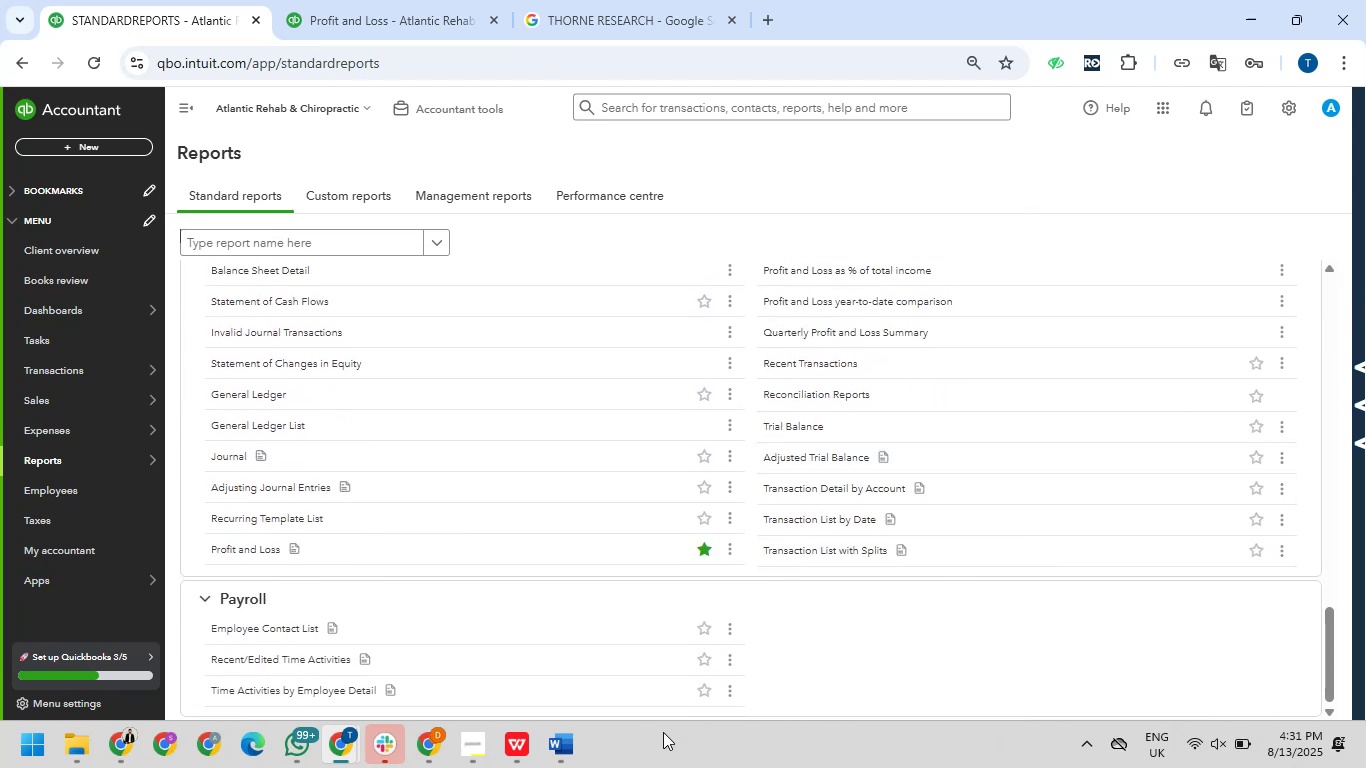 
scroll: coordinate [703, 656], scroll_direction: up, amount: 36.0
 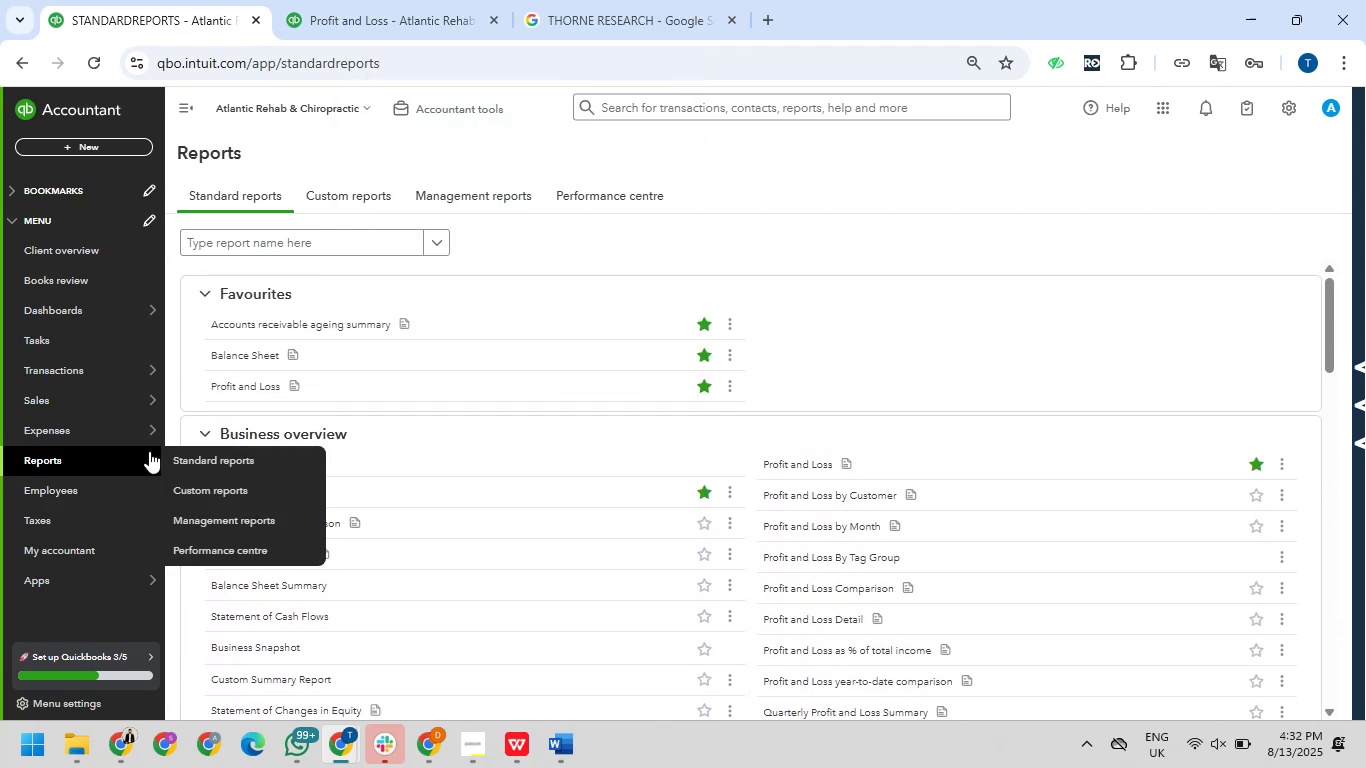 
left_click_drag(start_coordinate=[254, 399], to_coordinate=[259, 418])
 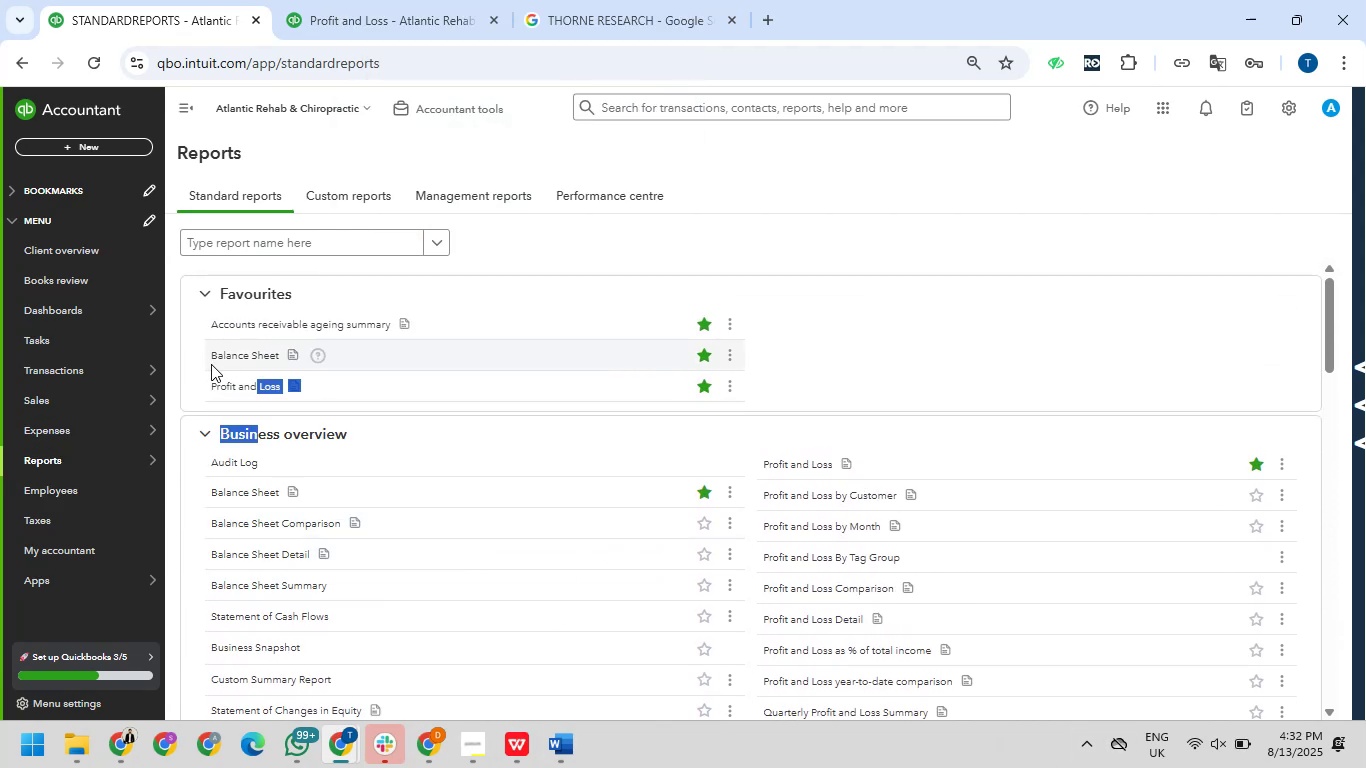 
left_click([247, 391])
 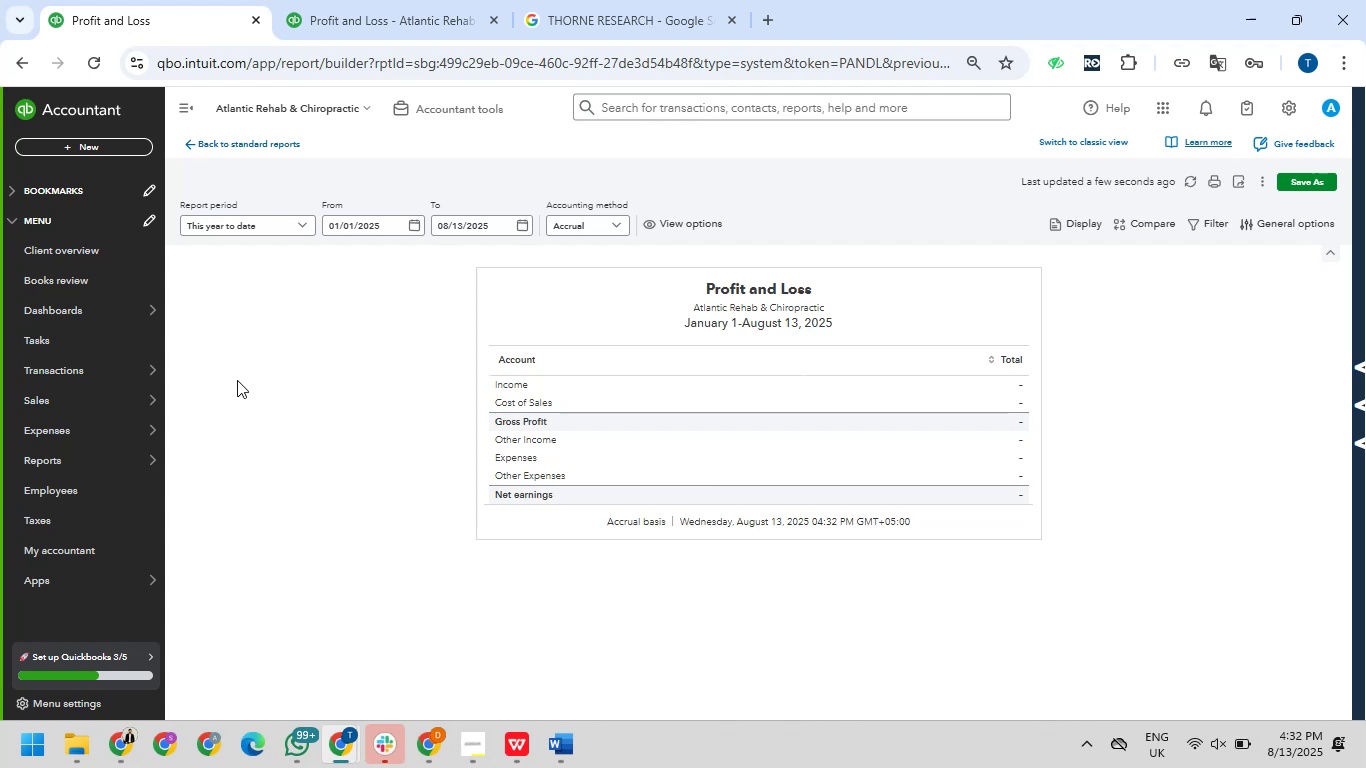 
wait(46.01)
 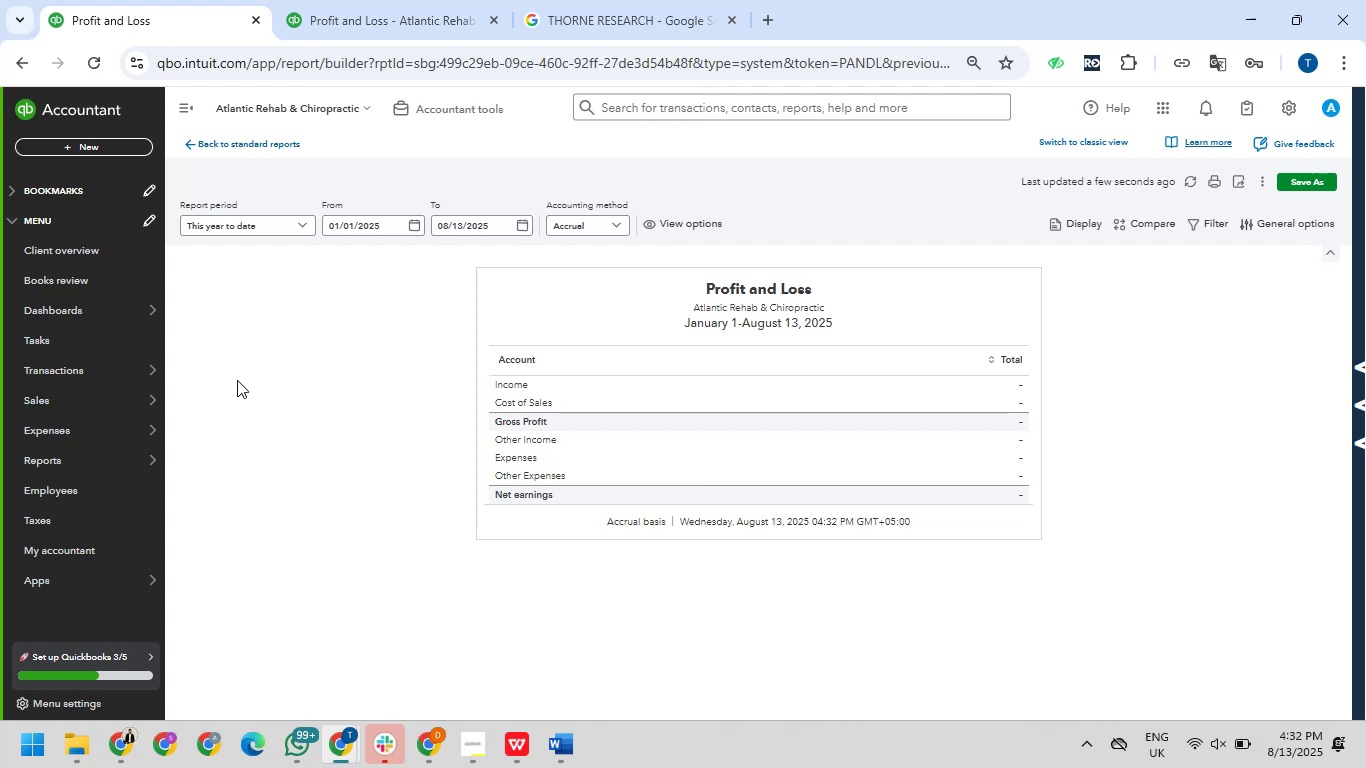 
left_click([292, 227])
 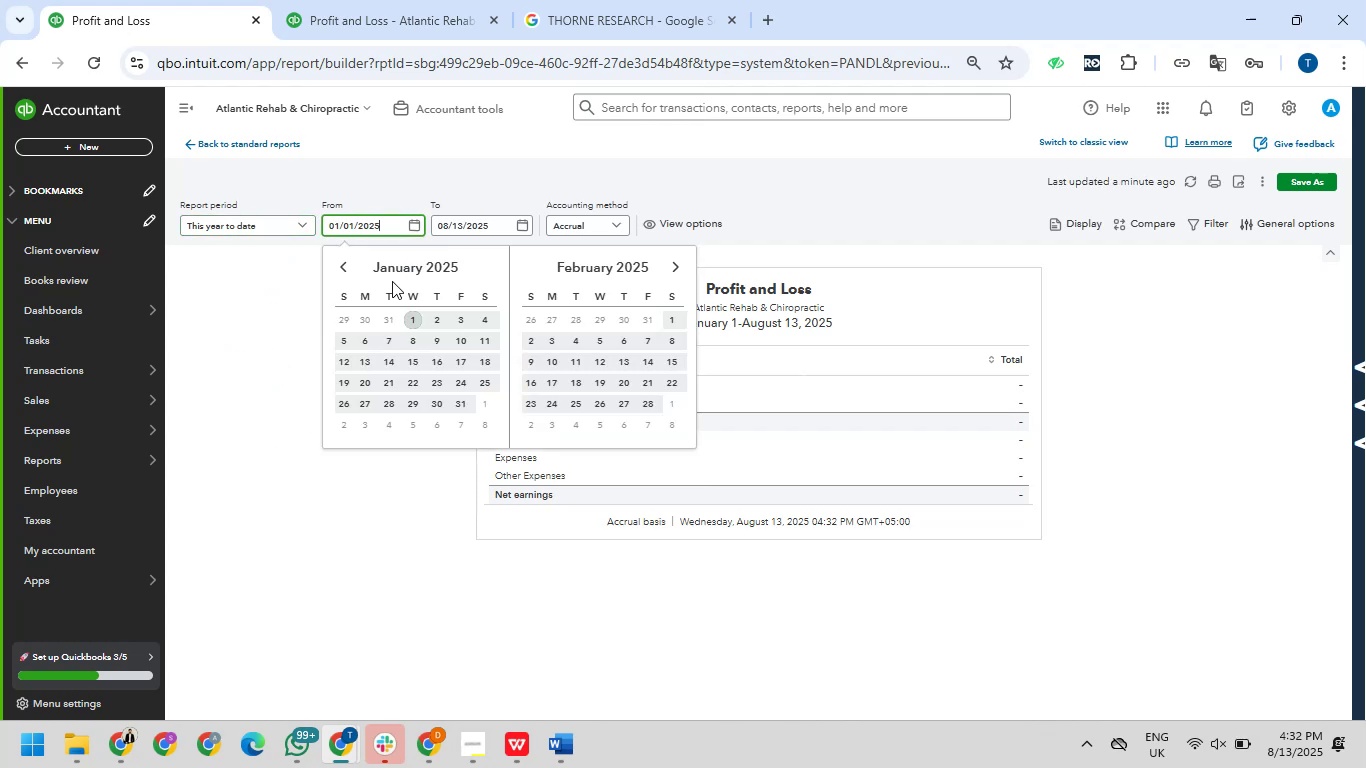 
double_click([346, 261])
 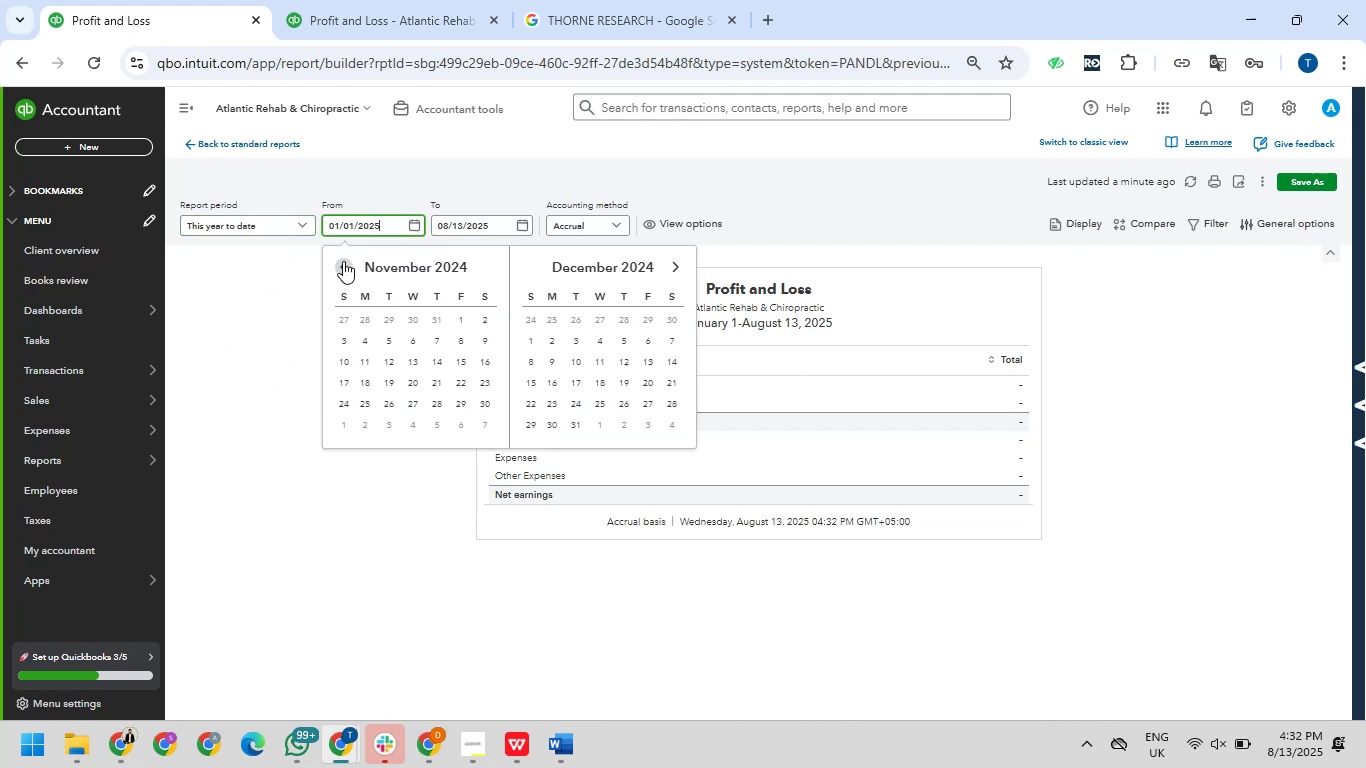 
triple_click([343, 261])
 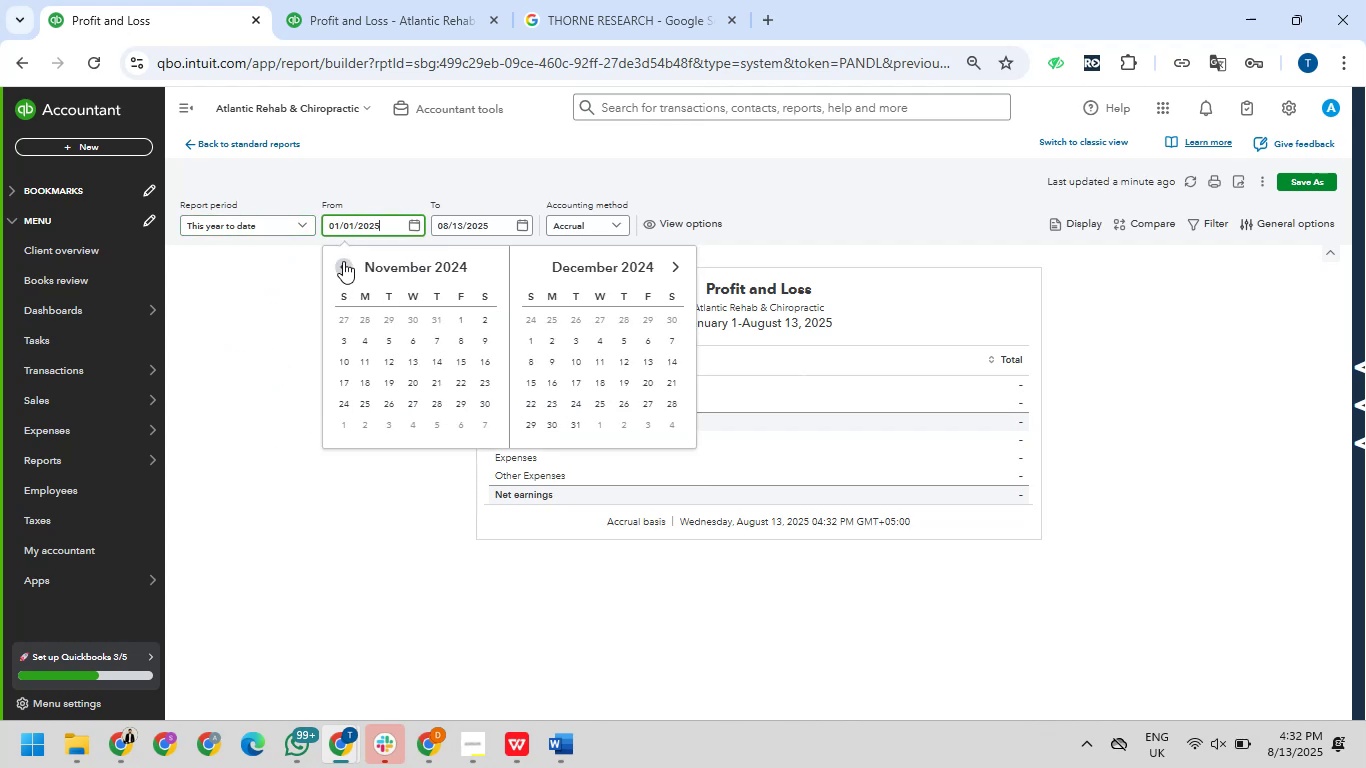 
triple_click([343, 261])
 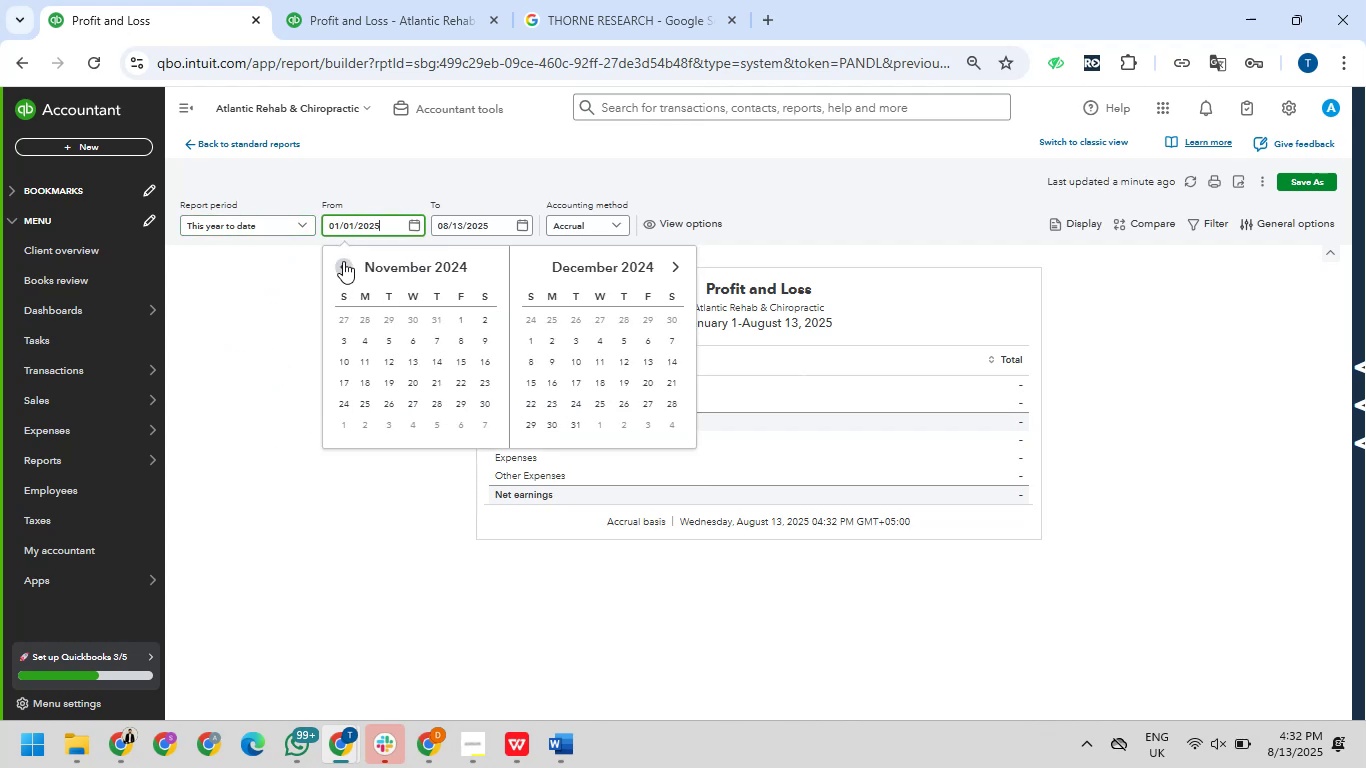 
triple_click([343, 261])
 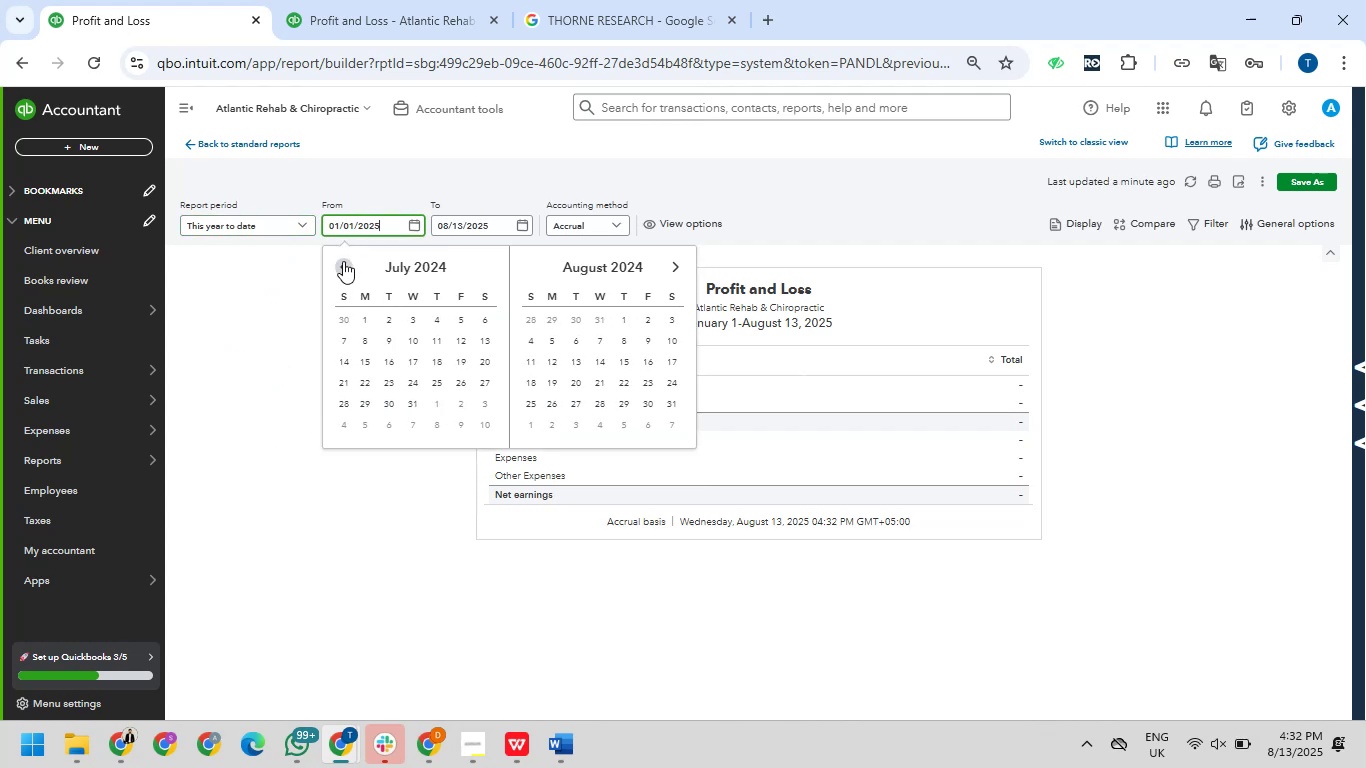 
double_click([343, 261])
 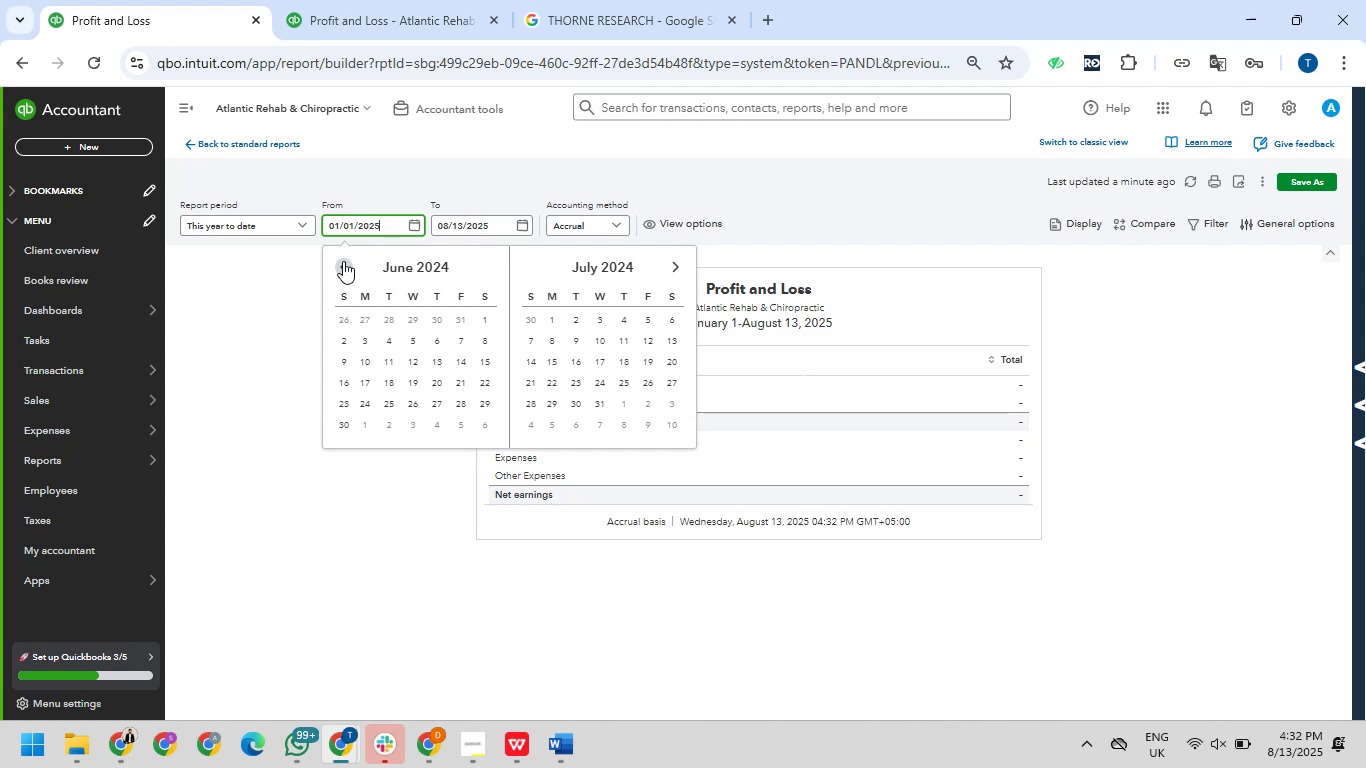 
triple_click([343, 261])
 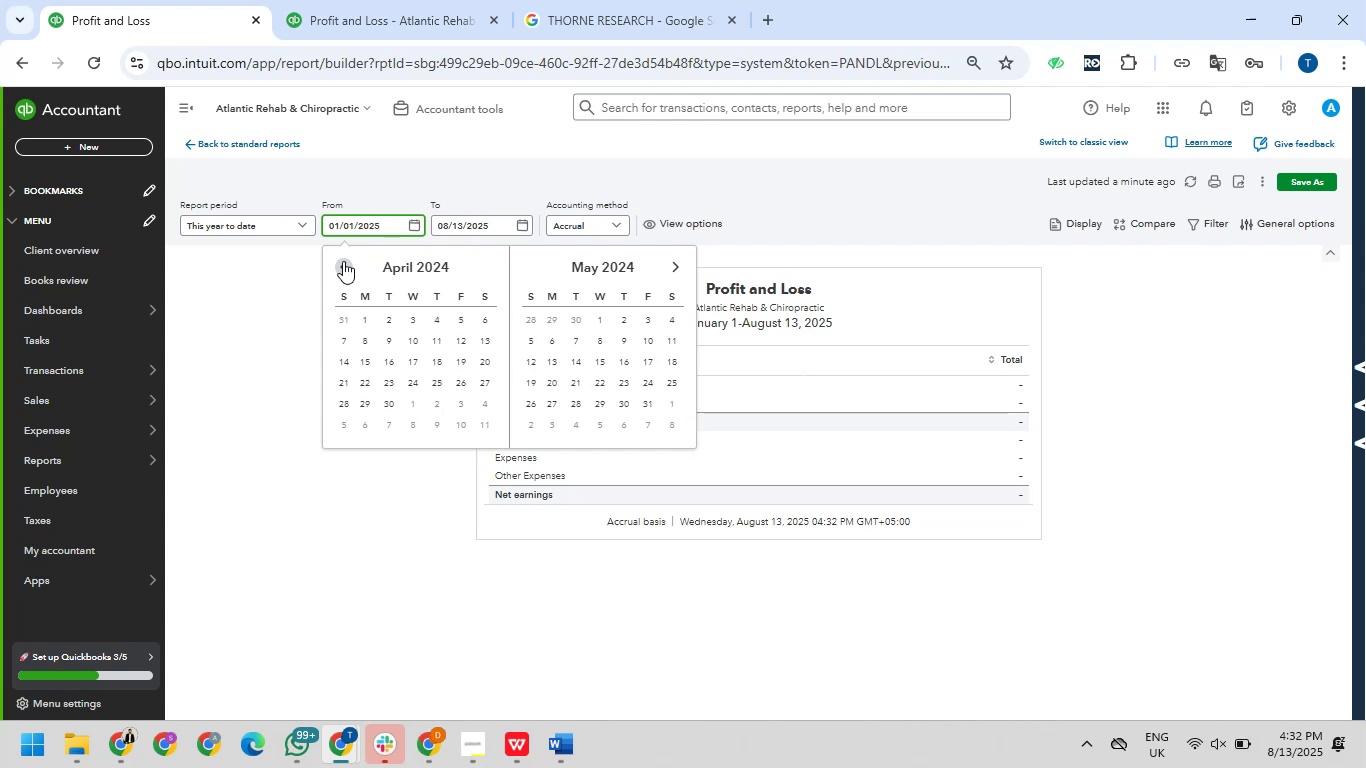 
triple_click([343, 261])
 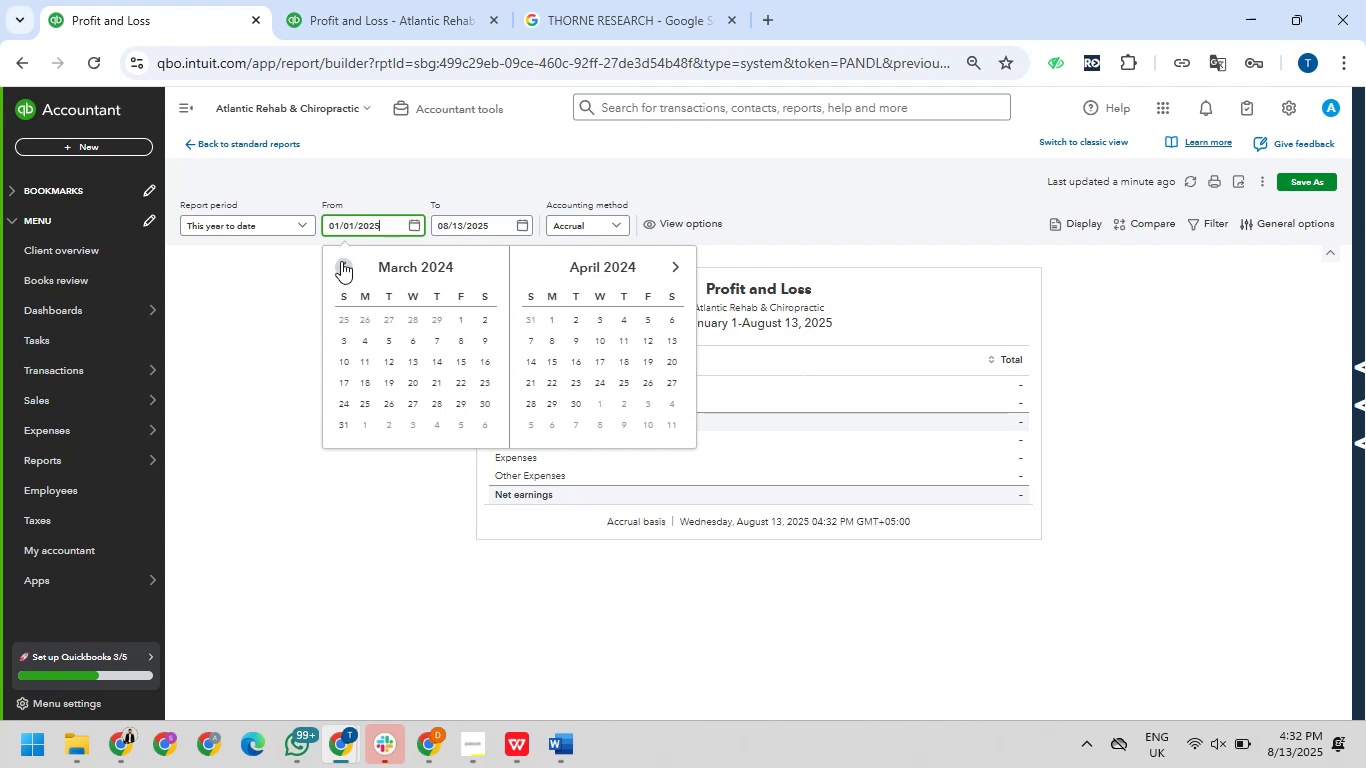 
triple_click([339, 261])
 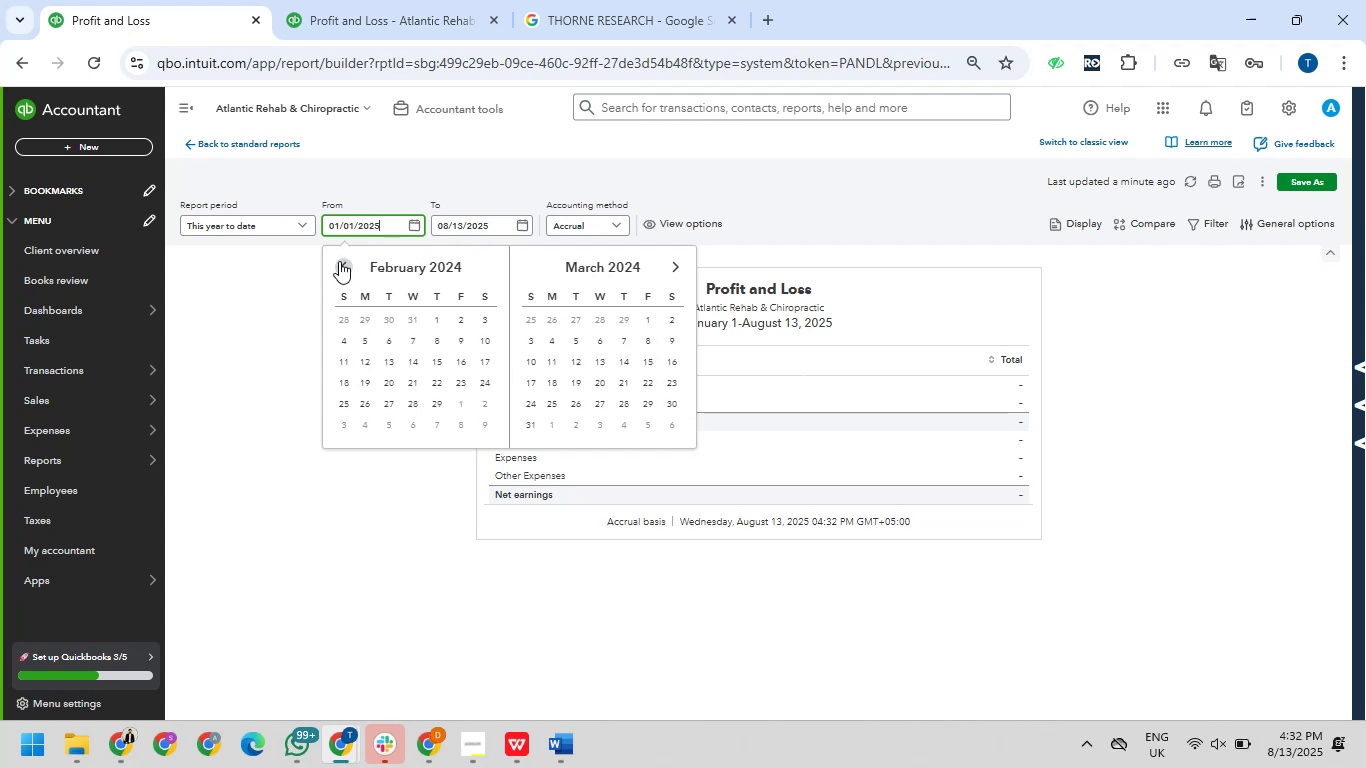 
triple_click([339, 261])
 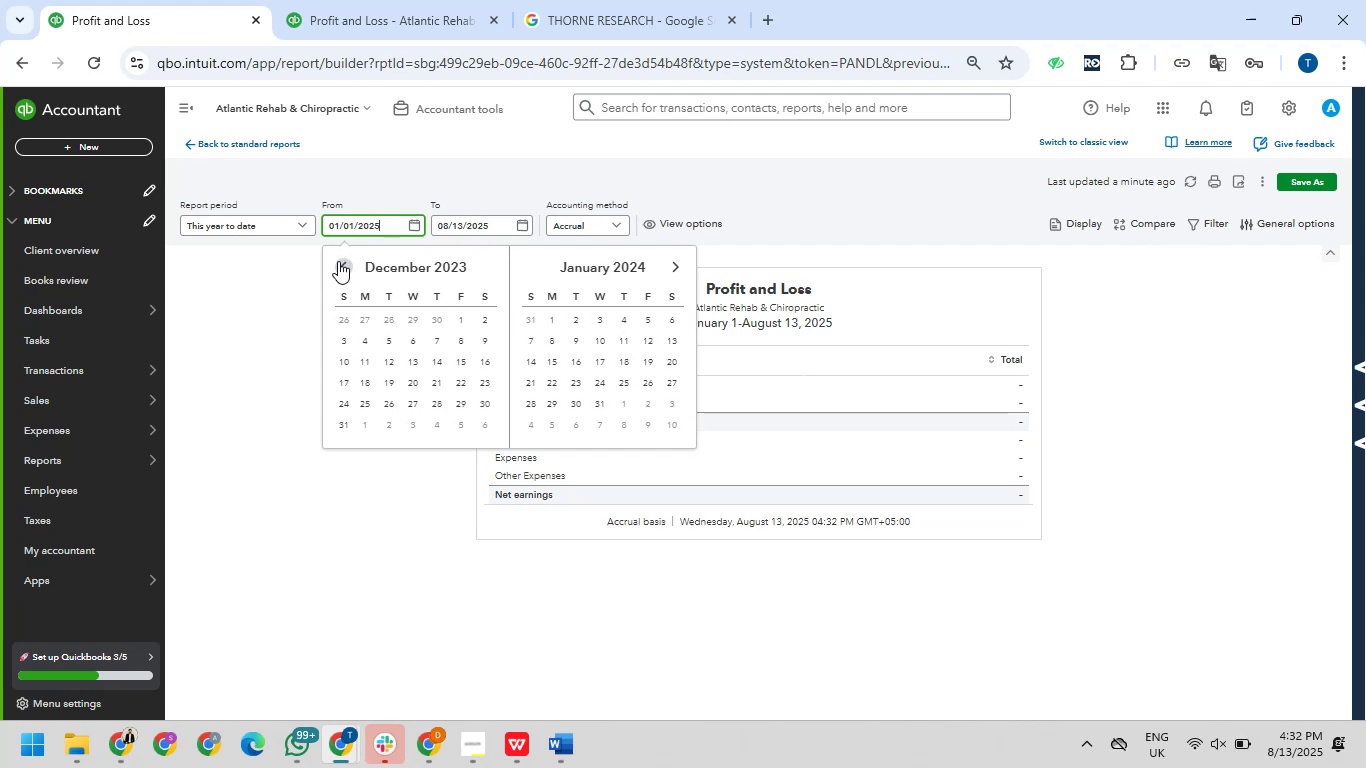 
triple_click([338, 261])
 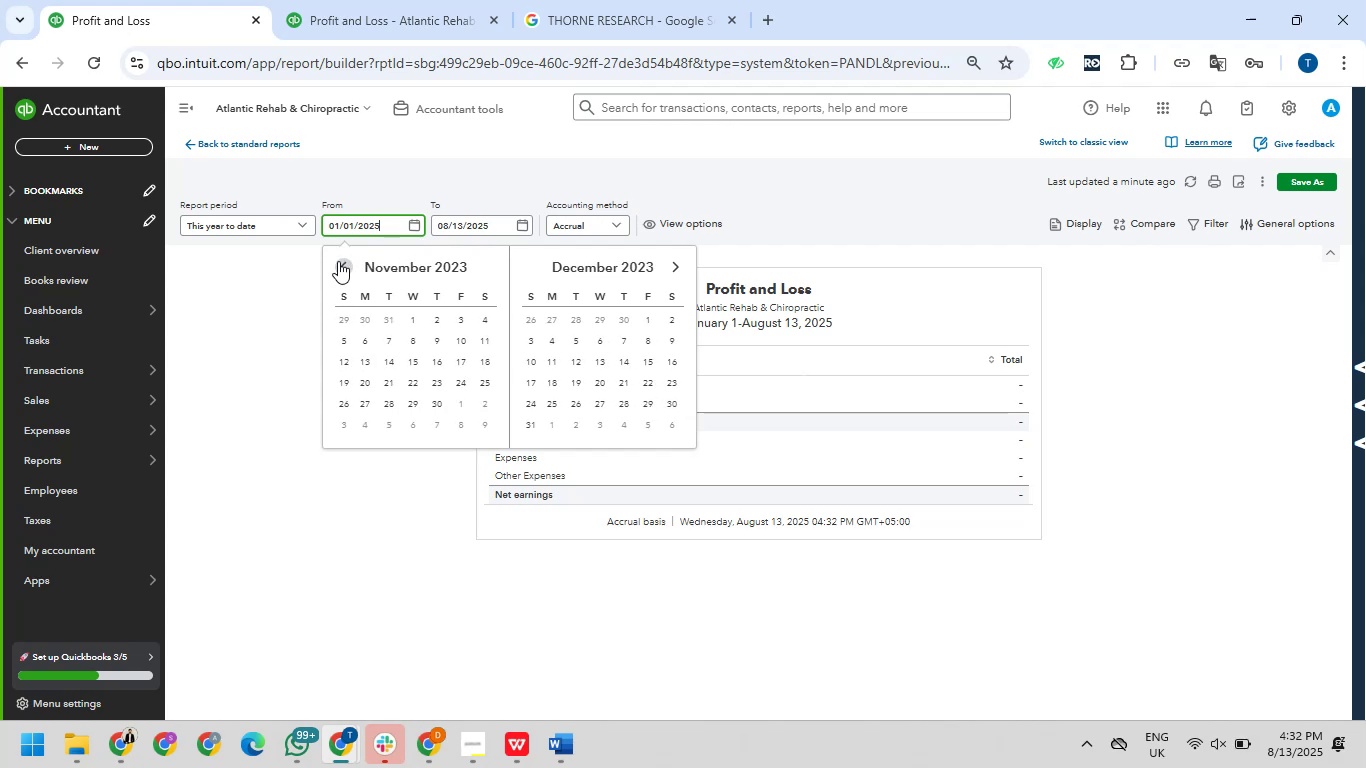 
triple_click([338, 261])
 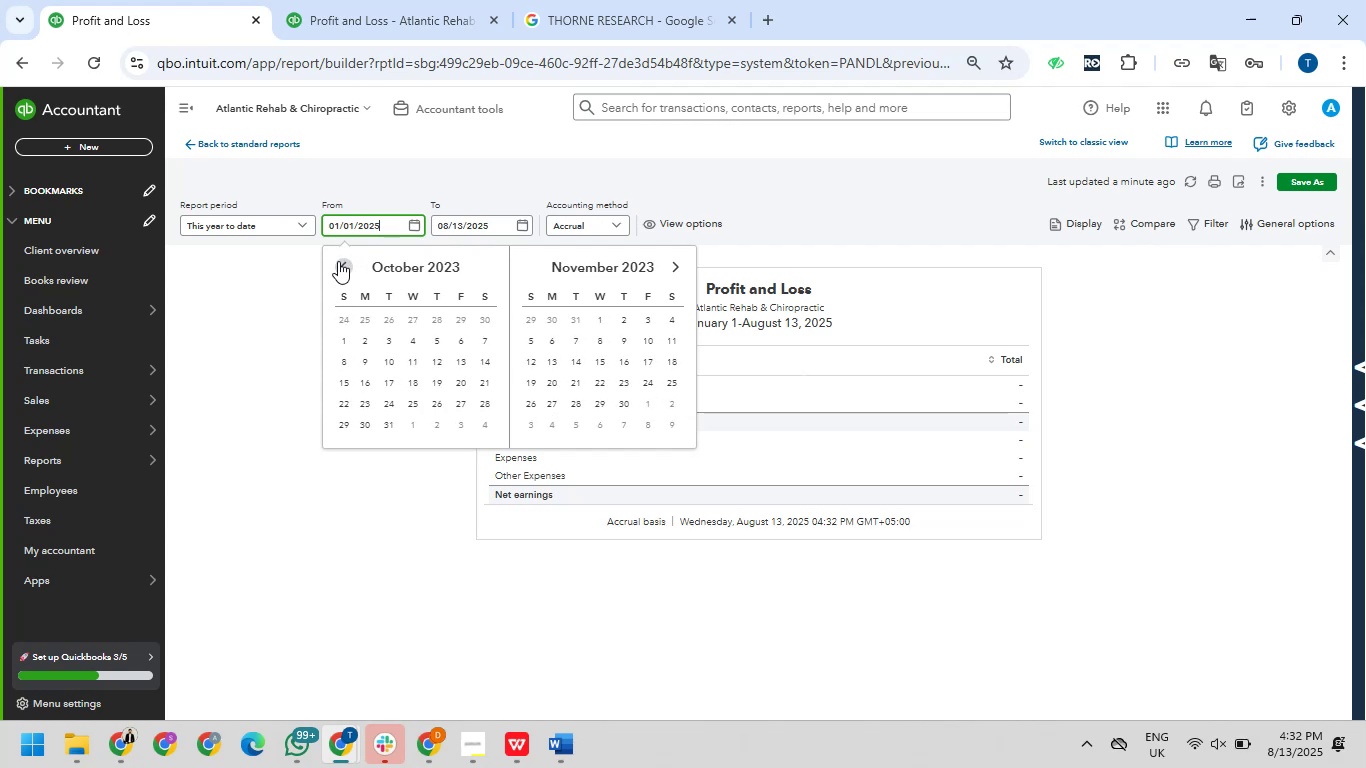 
triple_click([338, 261])
 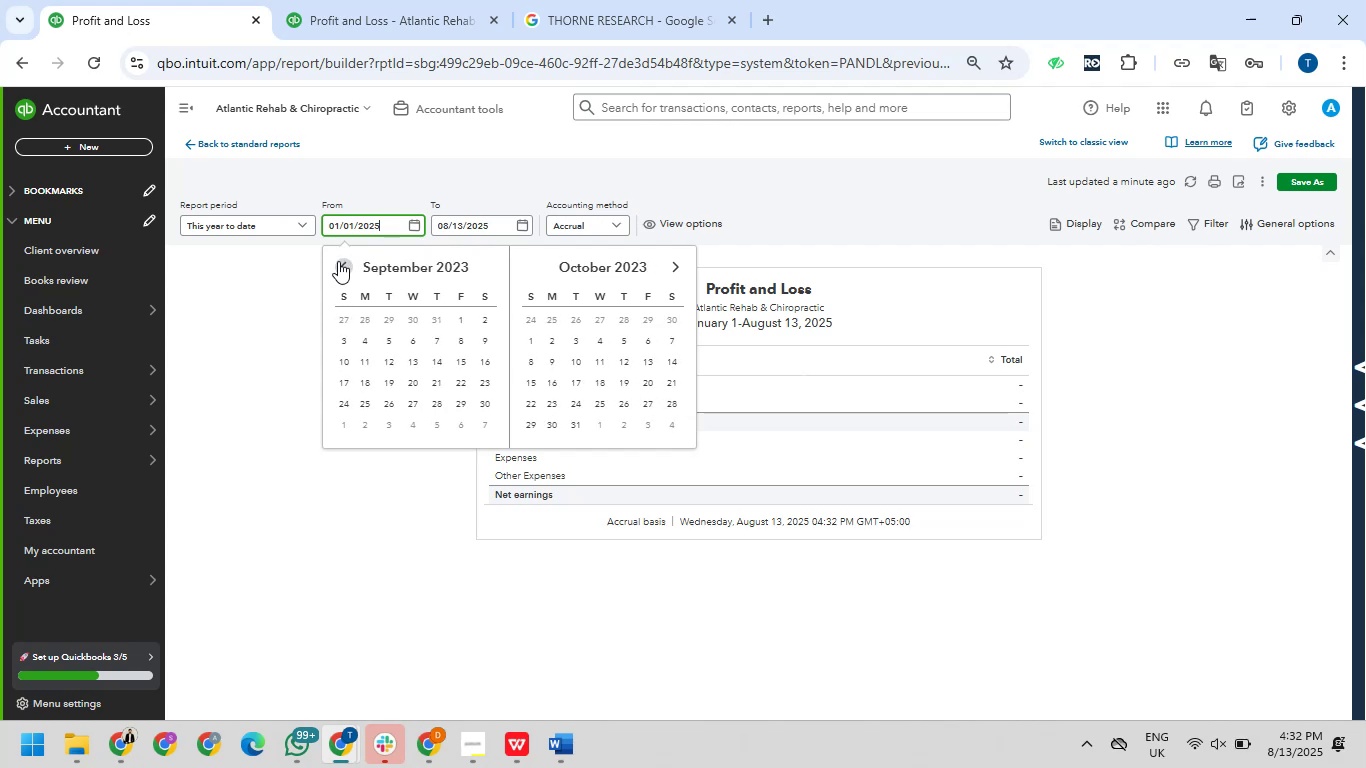 
triple_click([338, 261])
 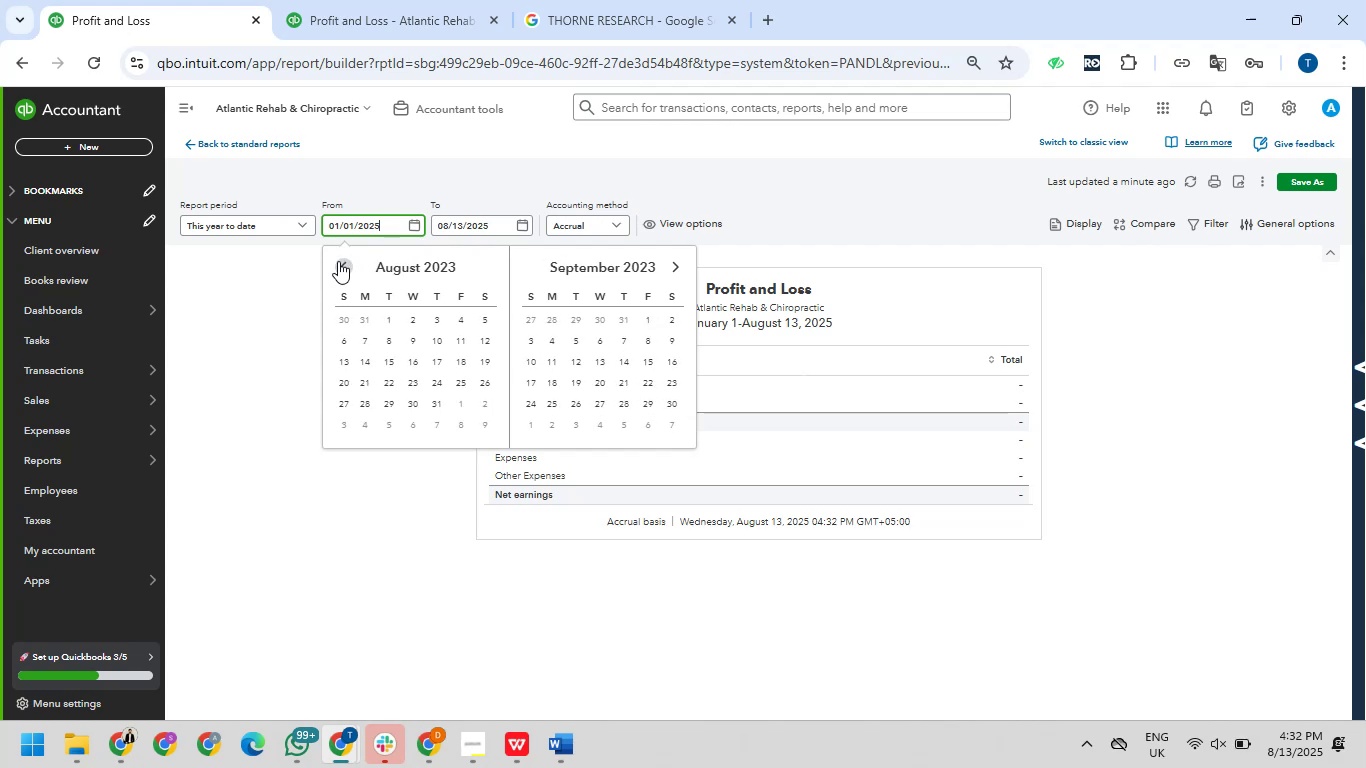 
triple_click([338, 261])
 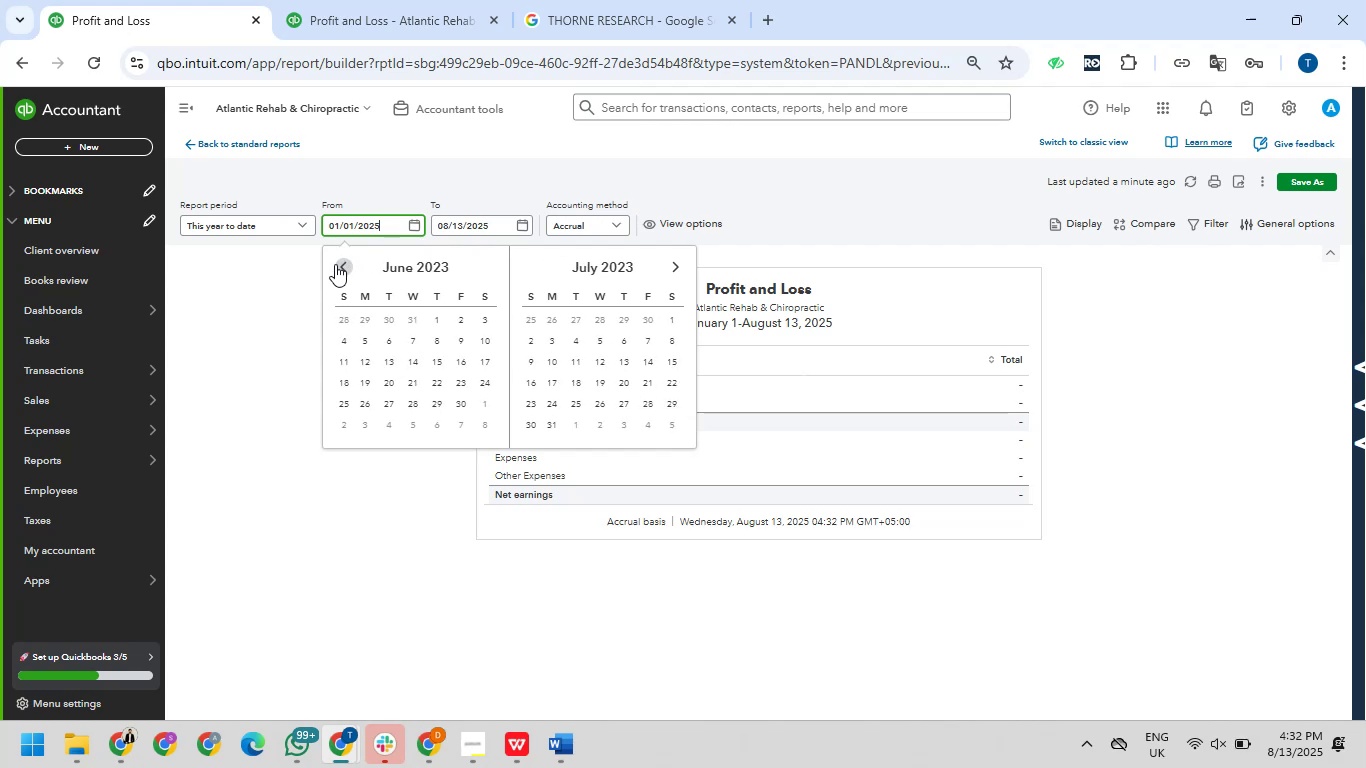 
triple_click([335, 264])
 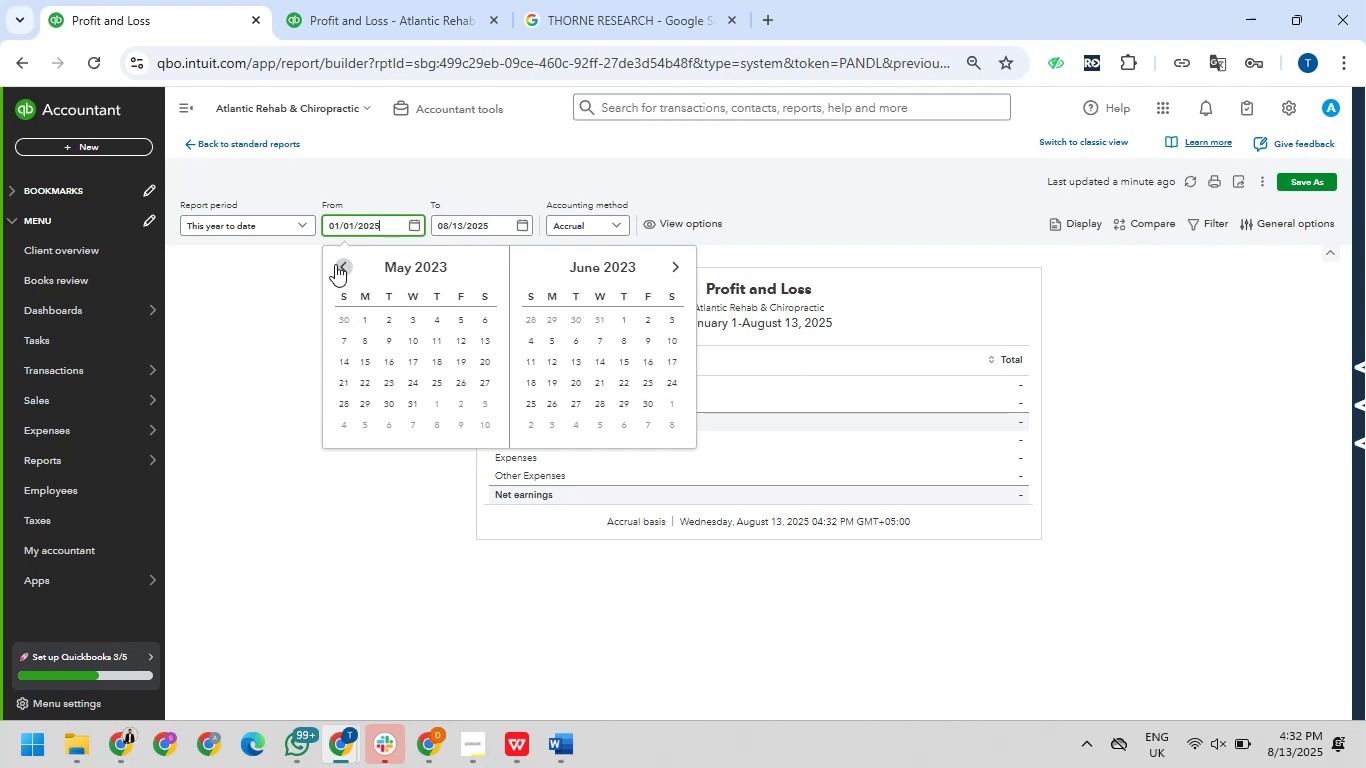 
triple_click([335, 264])
 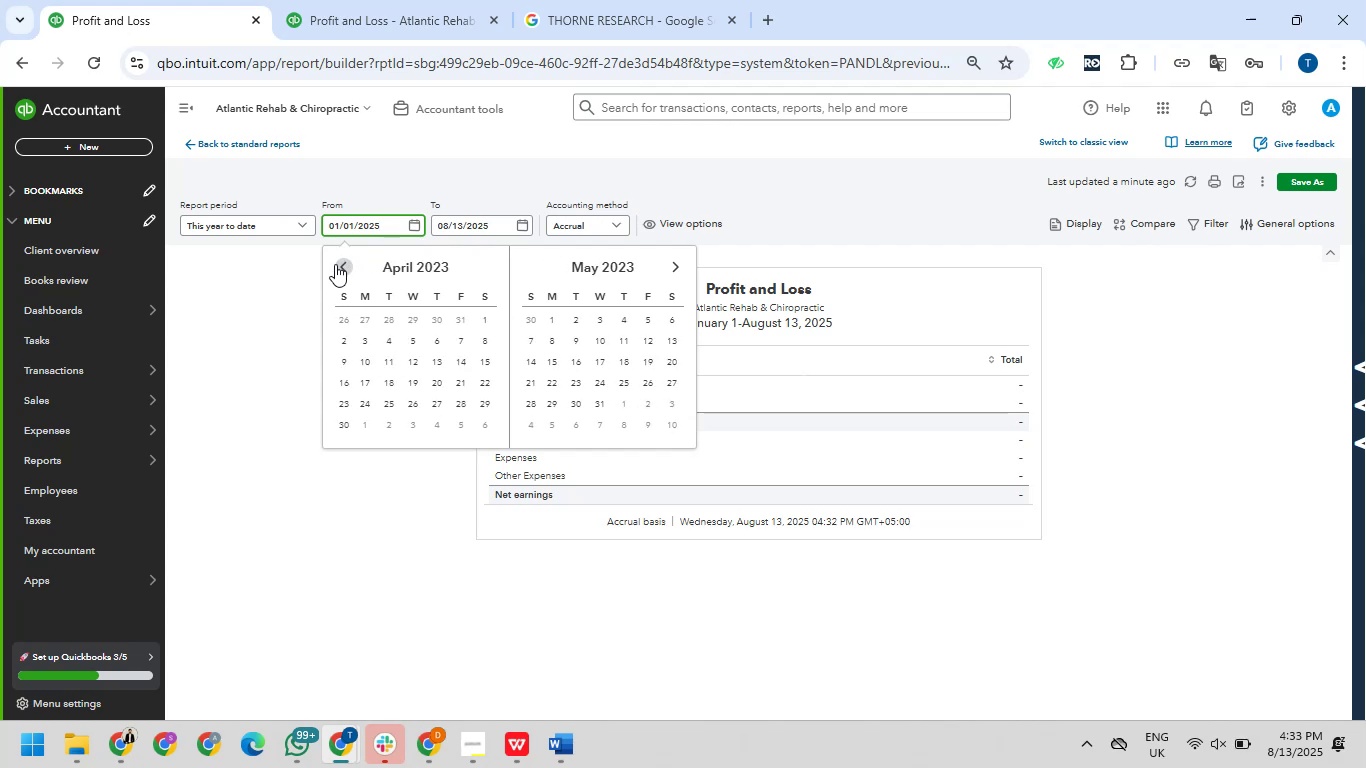 
triple_click([335, 264])
 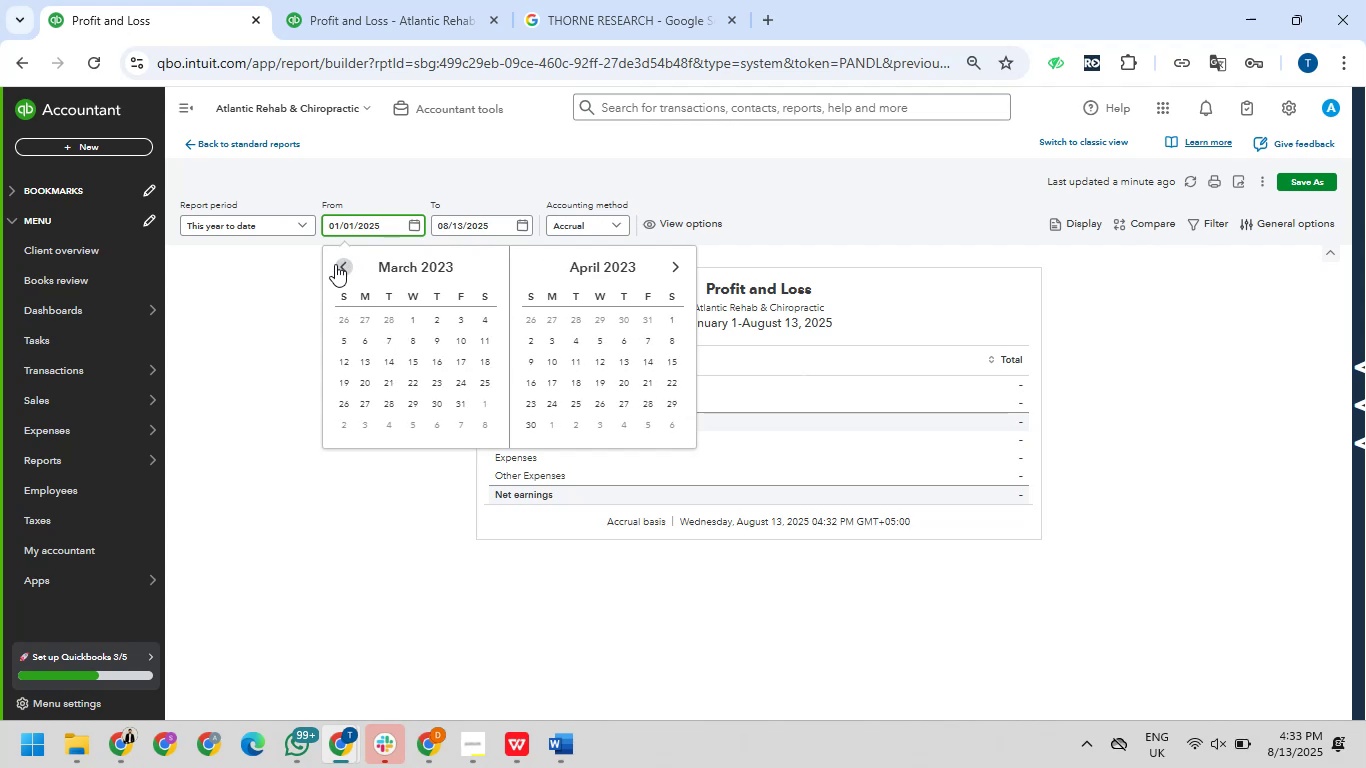 
triple_click([335, 264])
 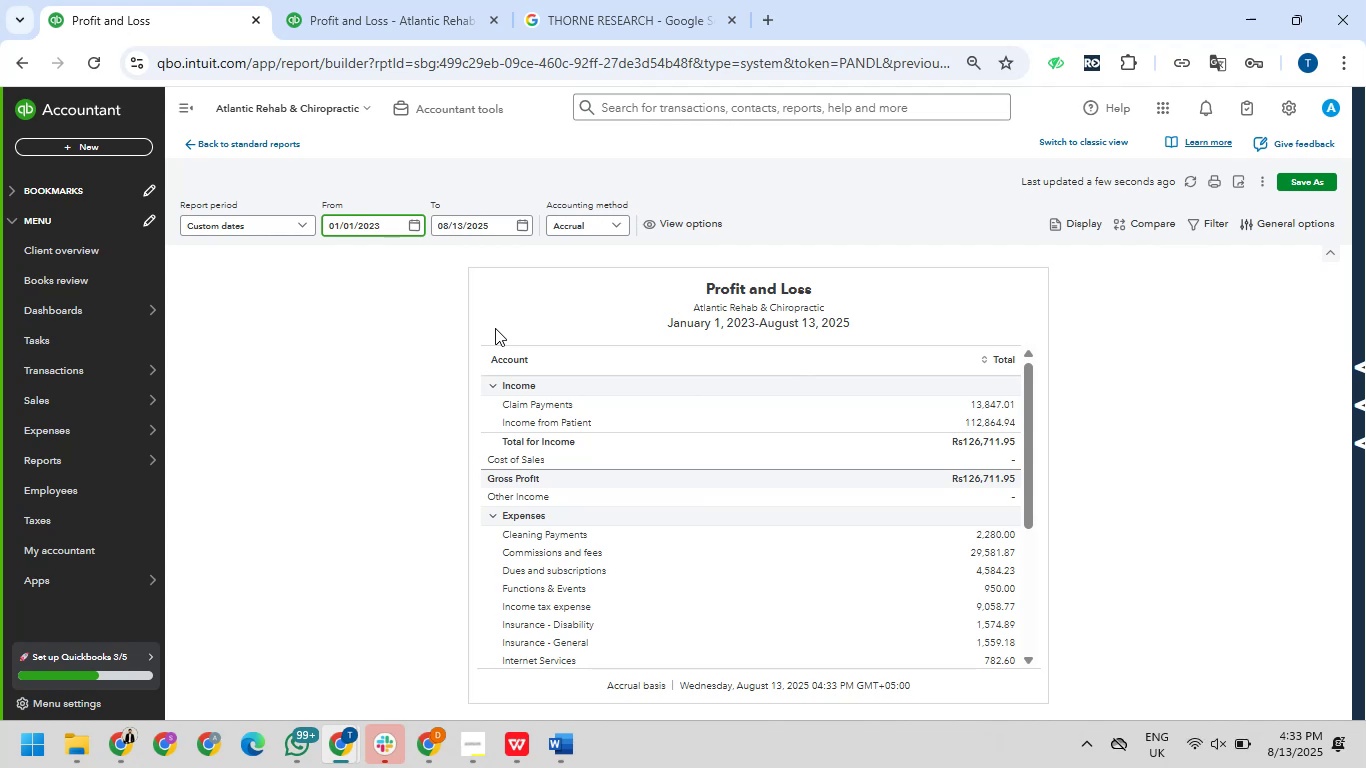 
wait(50.98)
 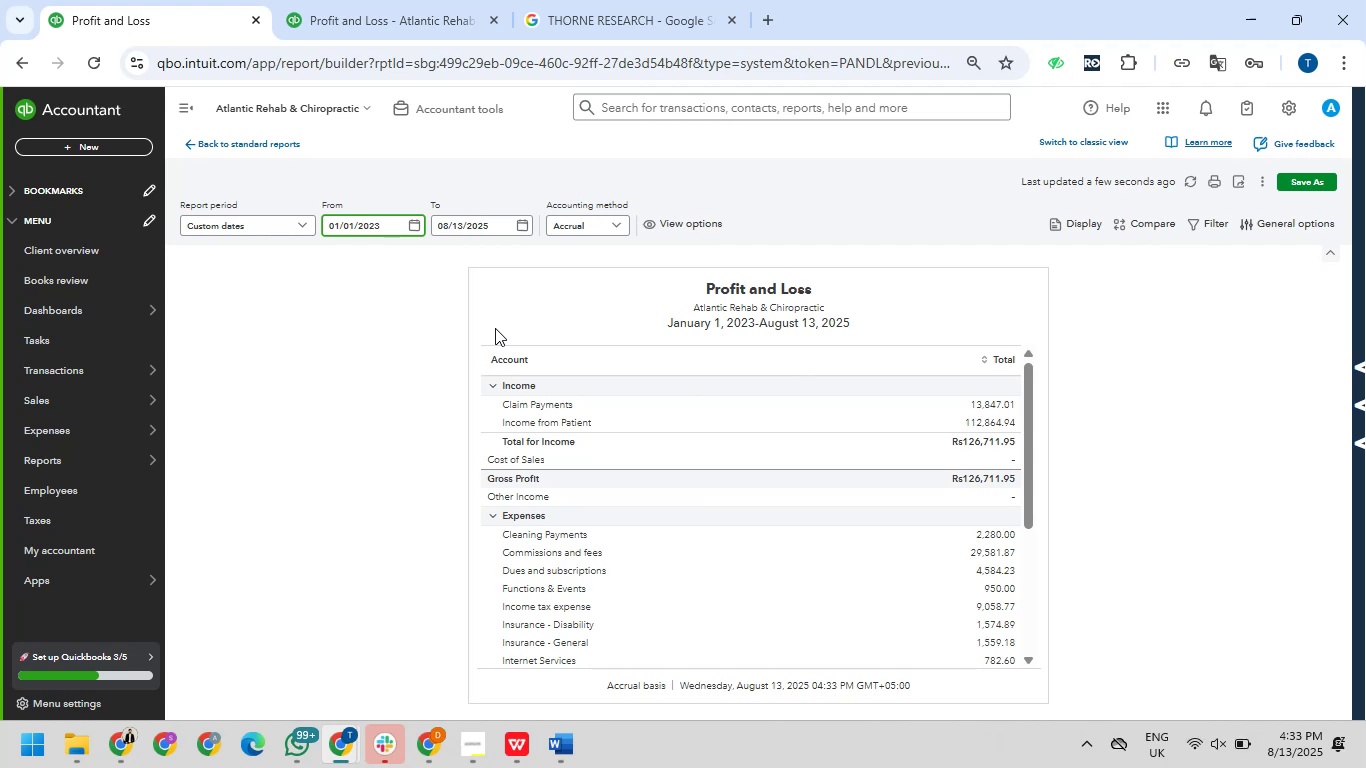 
scroll: coordinate [708, 397], scroll_direction: down, amount: 2.0
 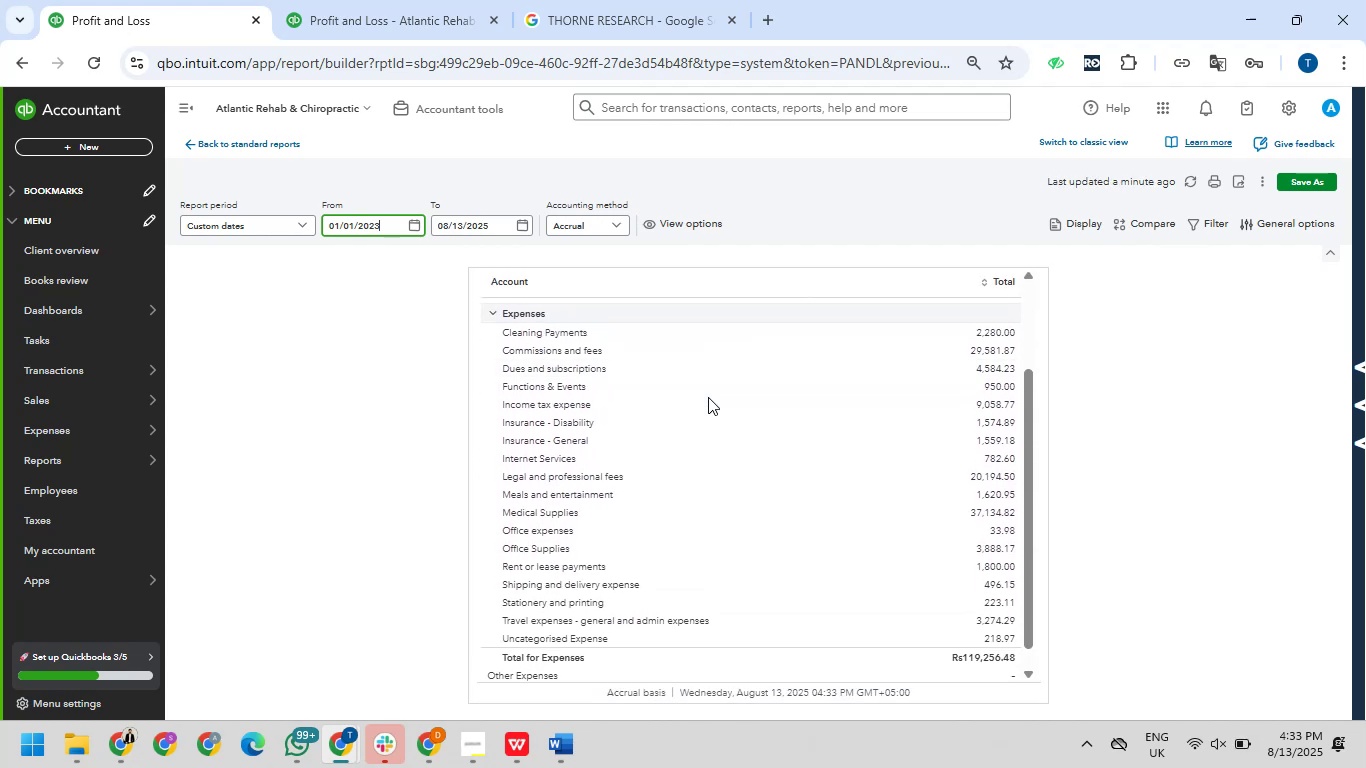 
scroll: coordinate [708, 397], scroll_direction: up, amount: 1.0
 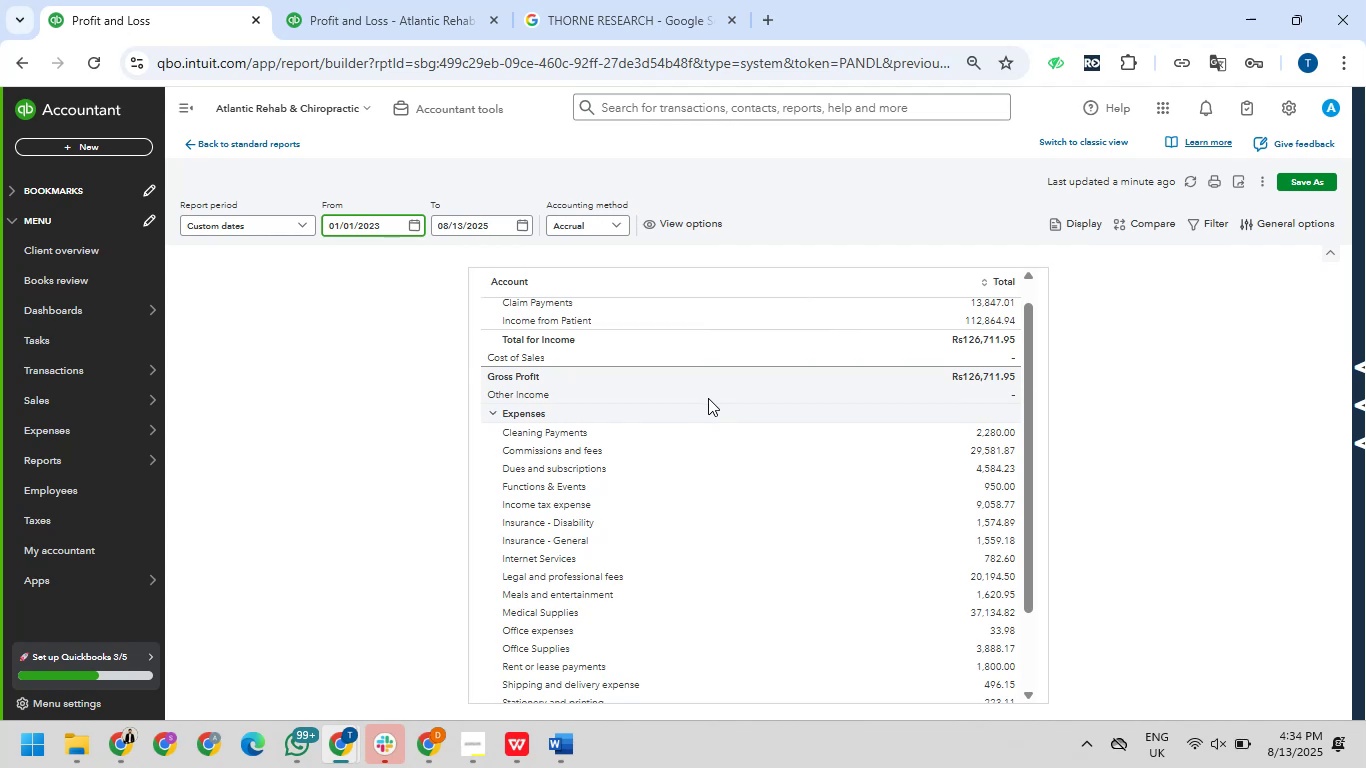 
wait(14.86)
 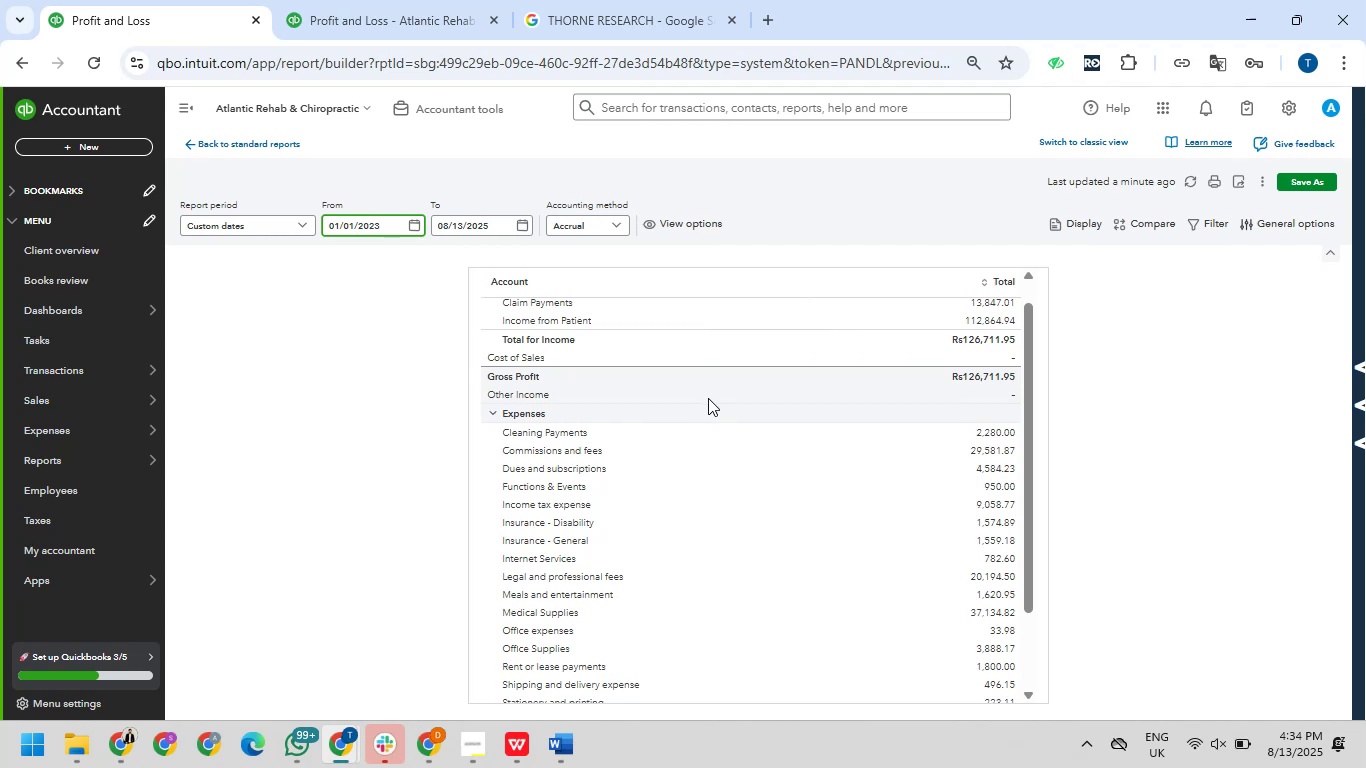 
scroll: coordinate [704, 409], scroll_direction: down, amount: 1.0
 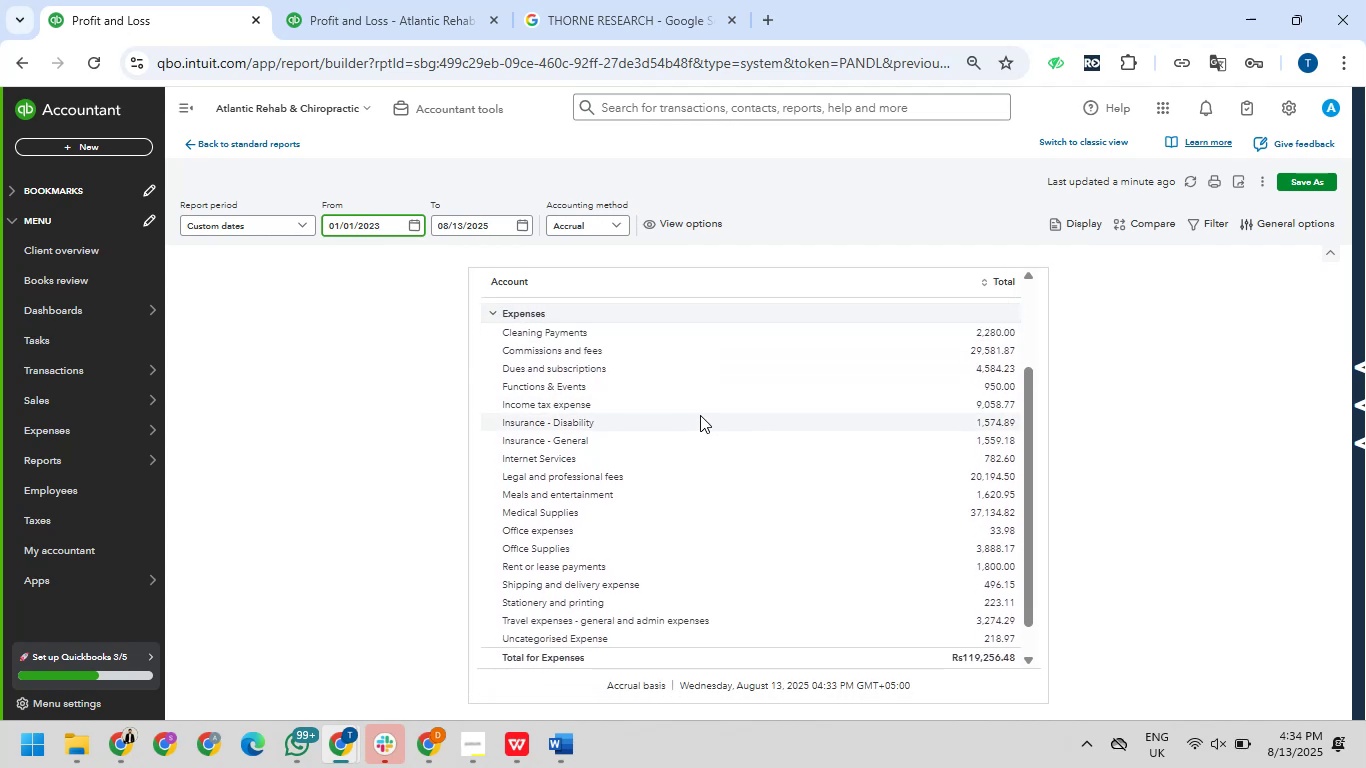 
wait(11.5)
 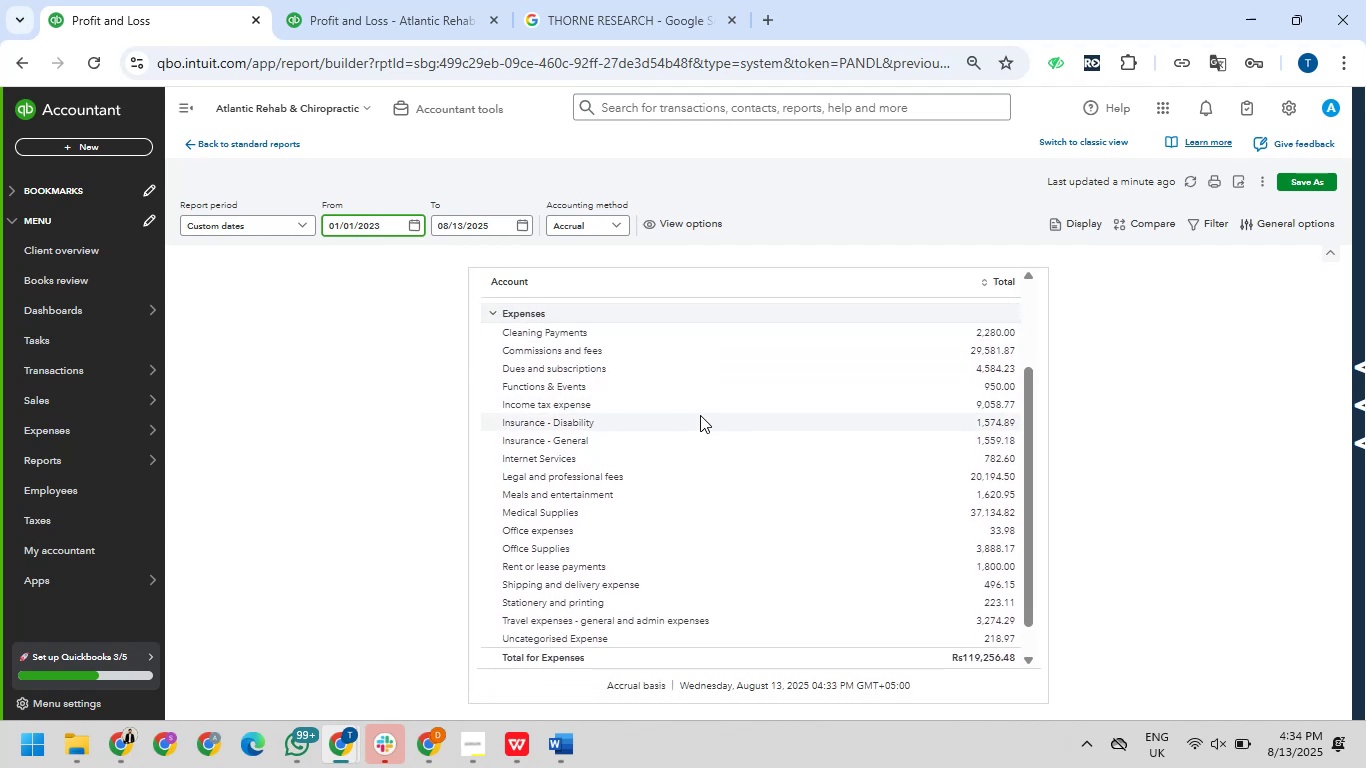 
scroll: coordinate [692, 426], scroll_direction: down, amount: 15.0
 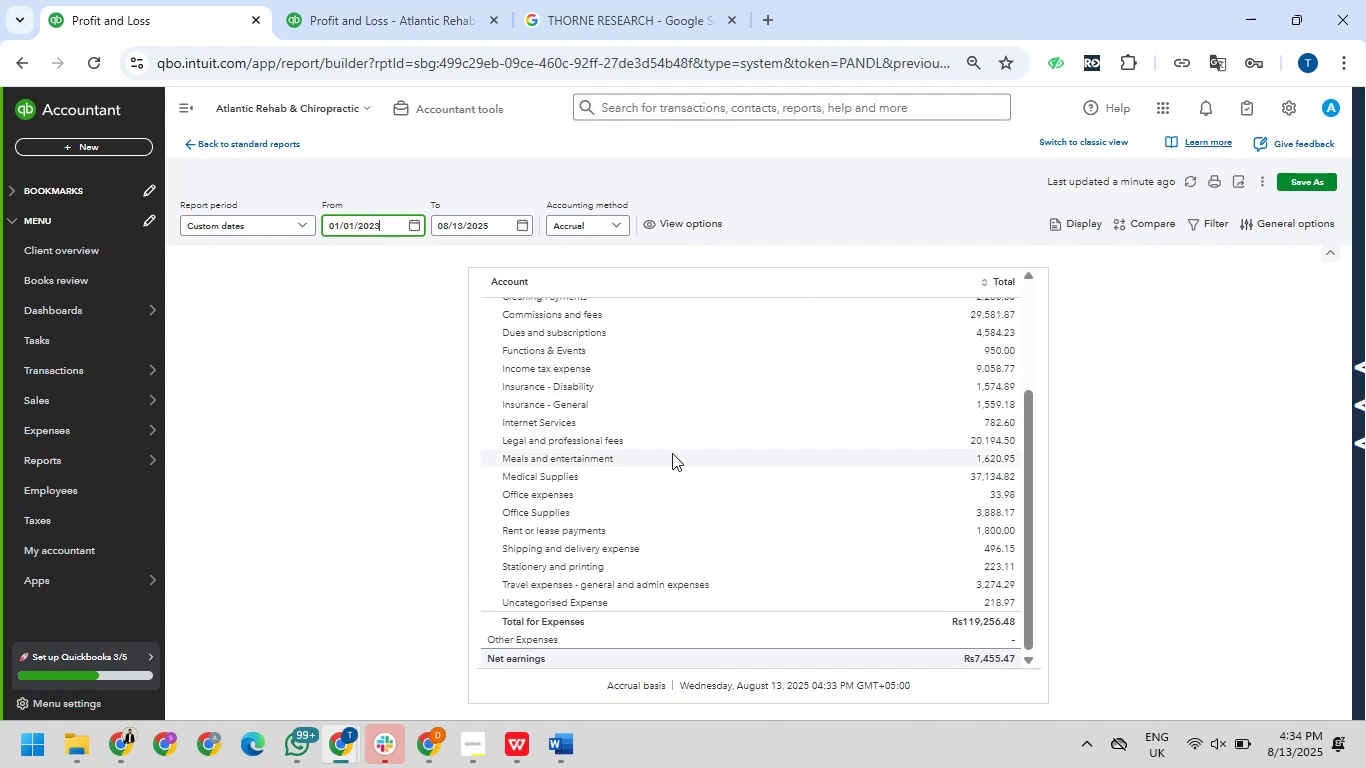 
wait(6.43)
 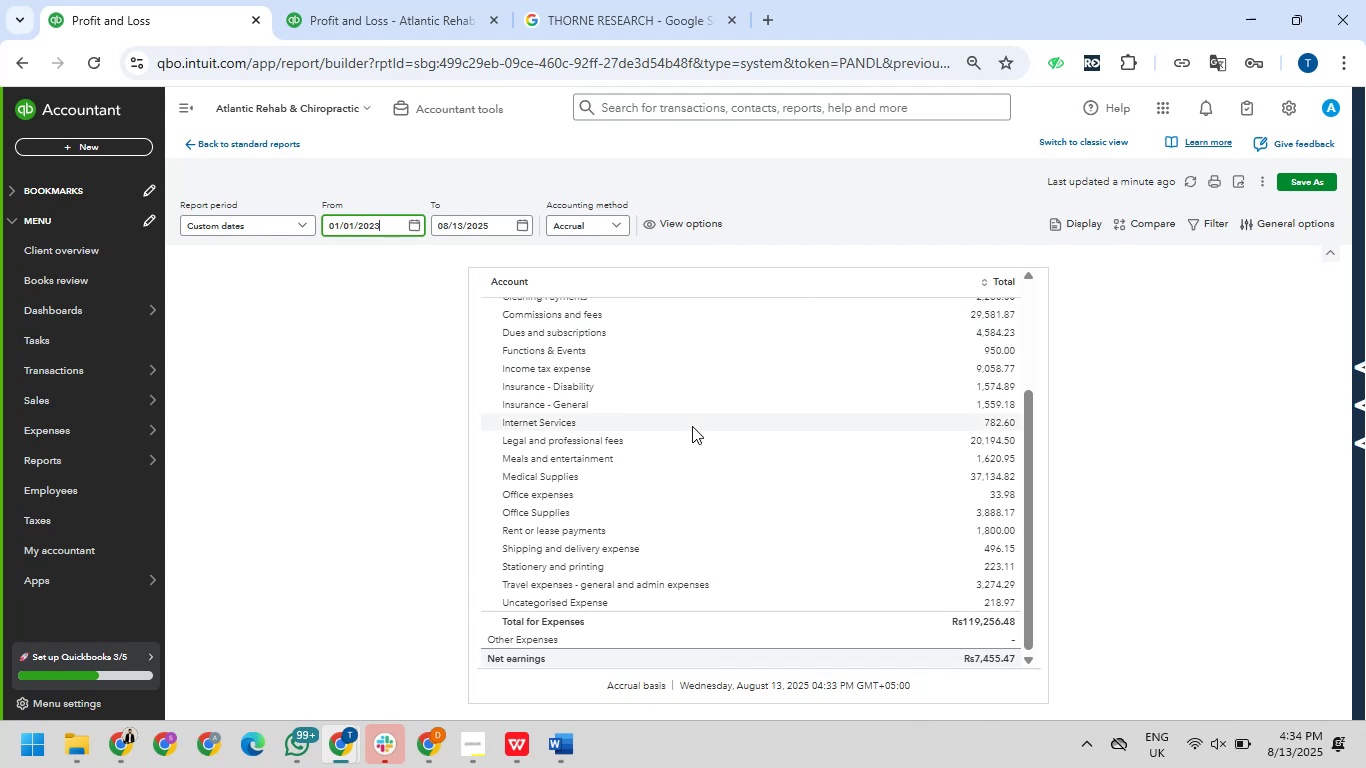 
scroll: coordinate [670, 459], scroll_direction: up, amount: 1.0
 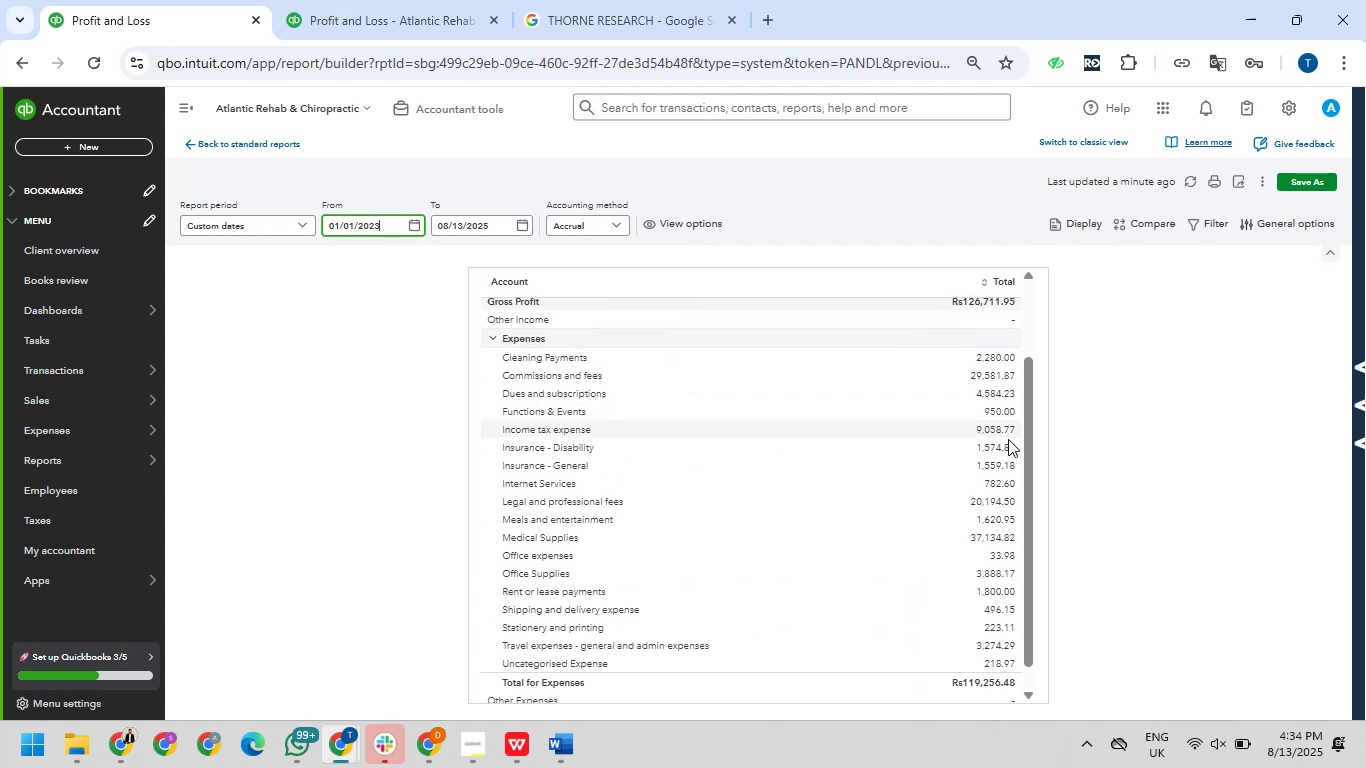 
left_click([999, 432])
 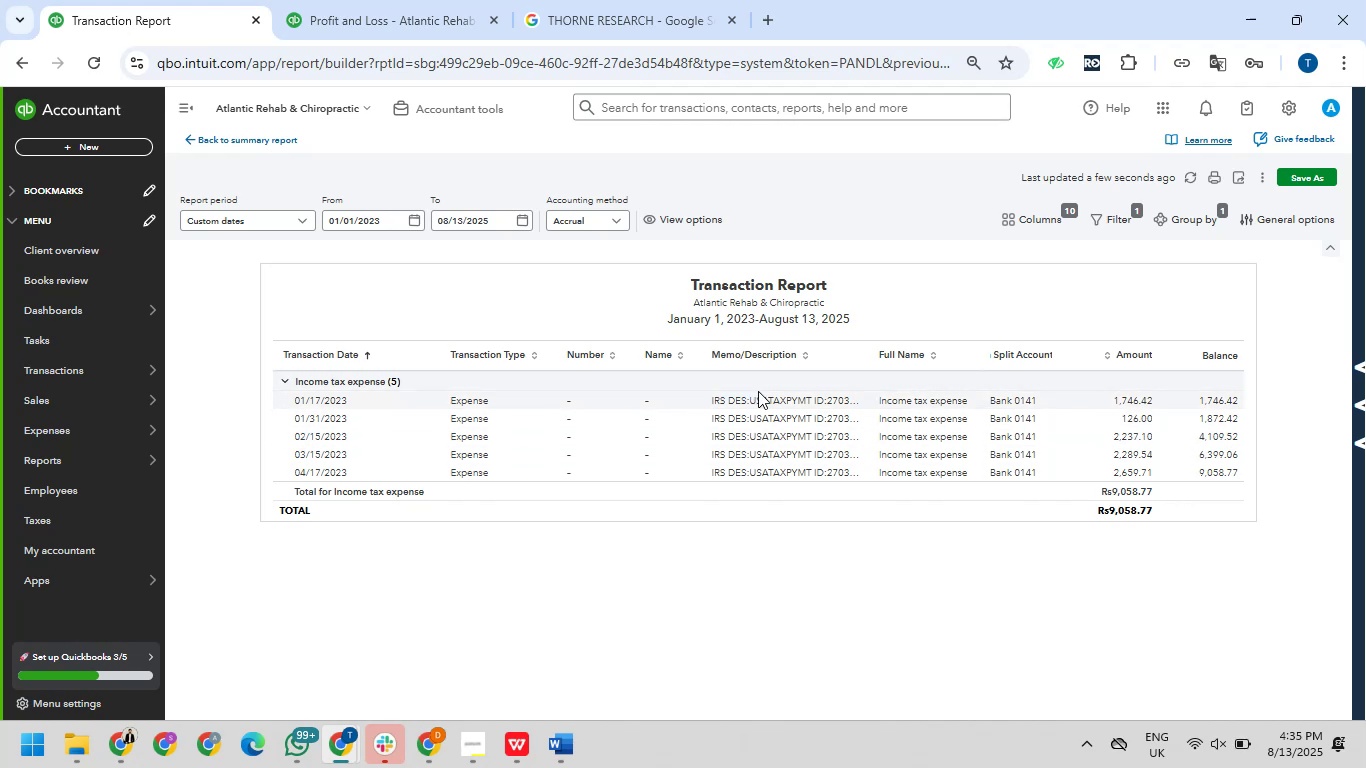 
wait(34.0)
 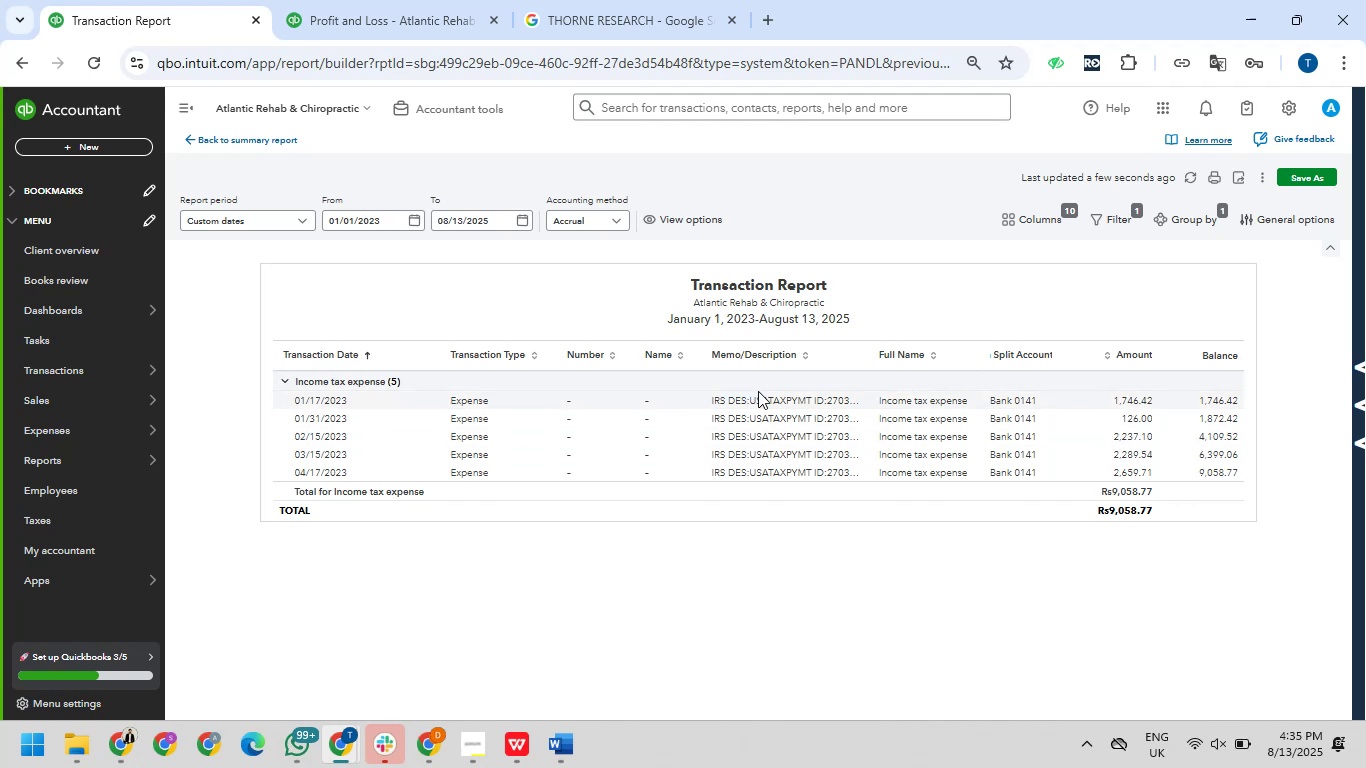 
scroll: coordinate [770, 402], scroll_direction: down, amount: 2.0
 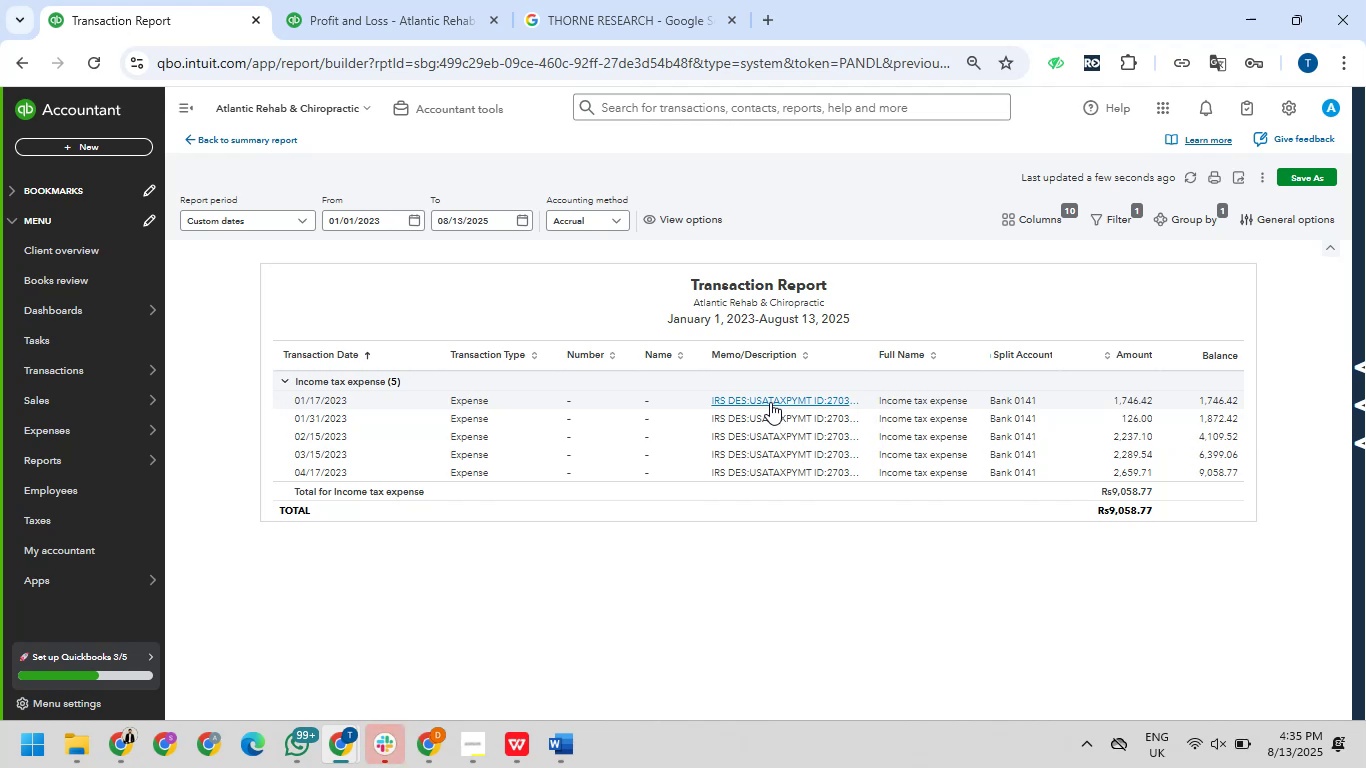 
scroll: coordinate [770, 402], scroll_direction: up, amount: 1.0
 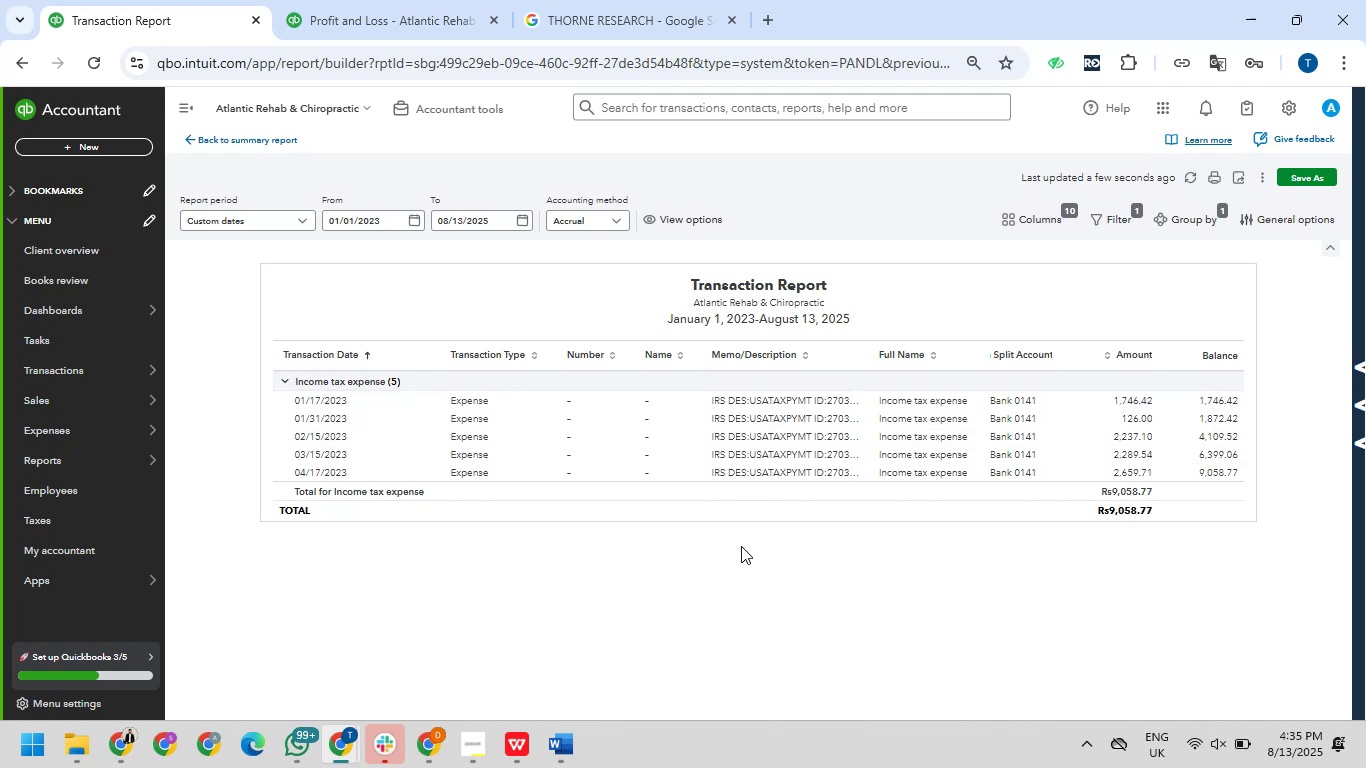 
wait(16.54)
 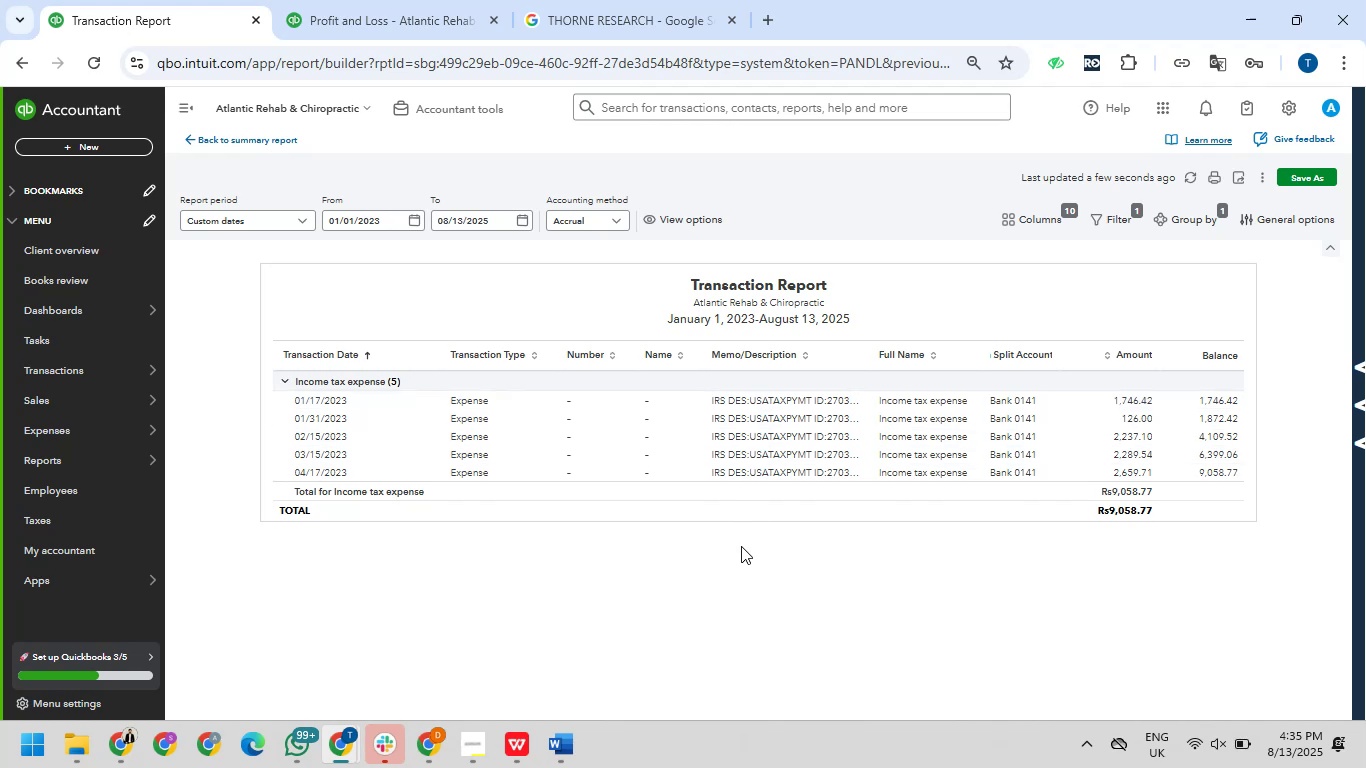 
scroll: coordinate [721, 542], scroll_direction: down, amount: 2.0
 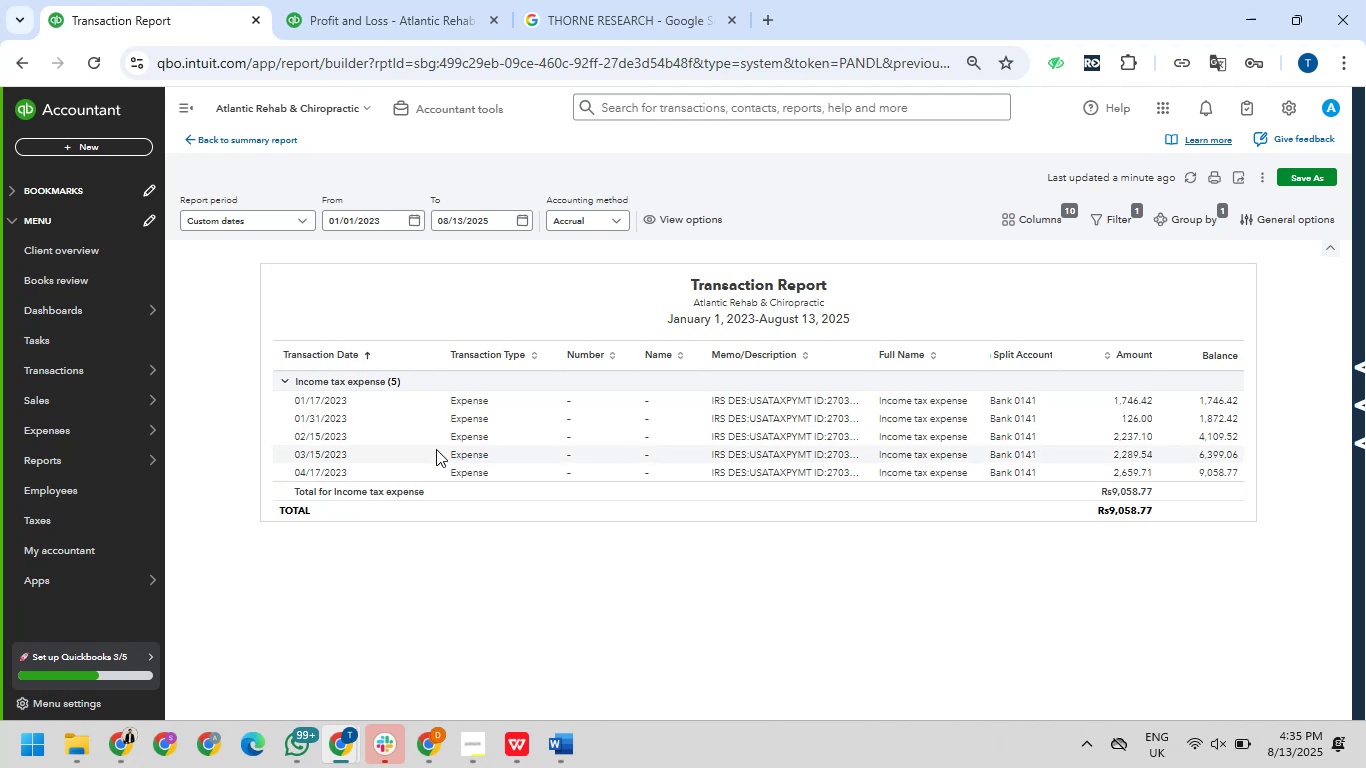 
scroll: coordinate [447, 449], scroll_direction: up, amount: 3.0
 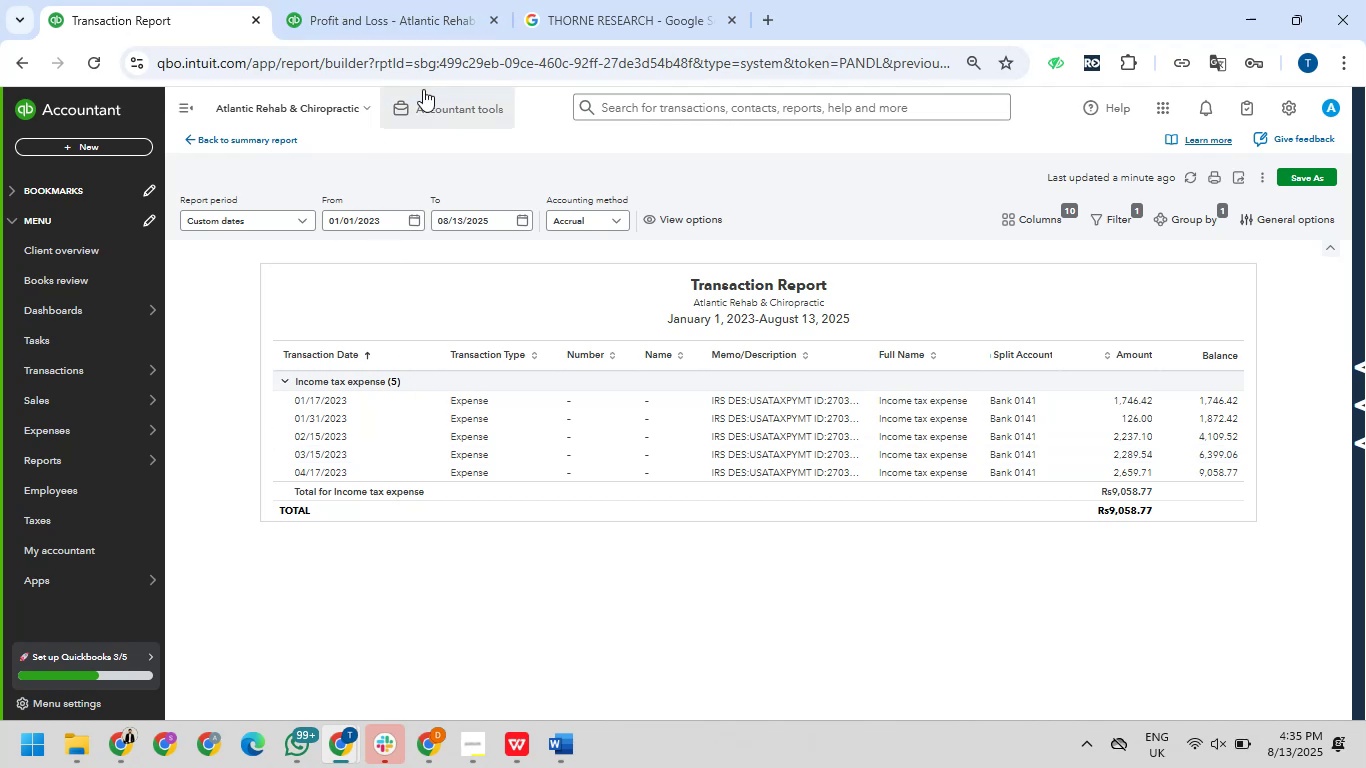 
left_click([429, 101])
 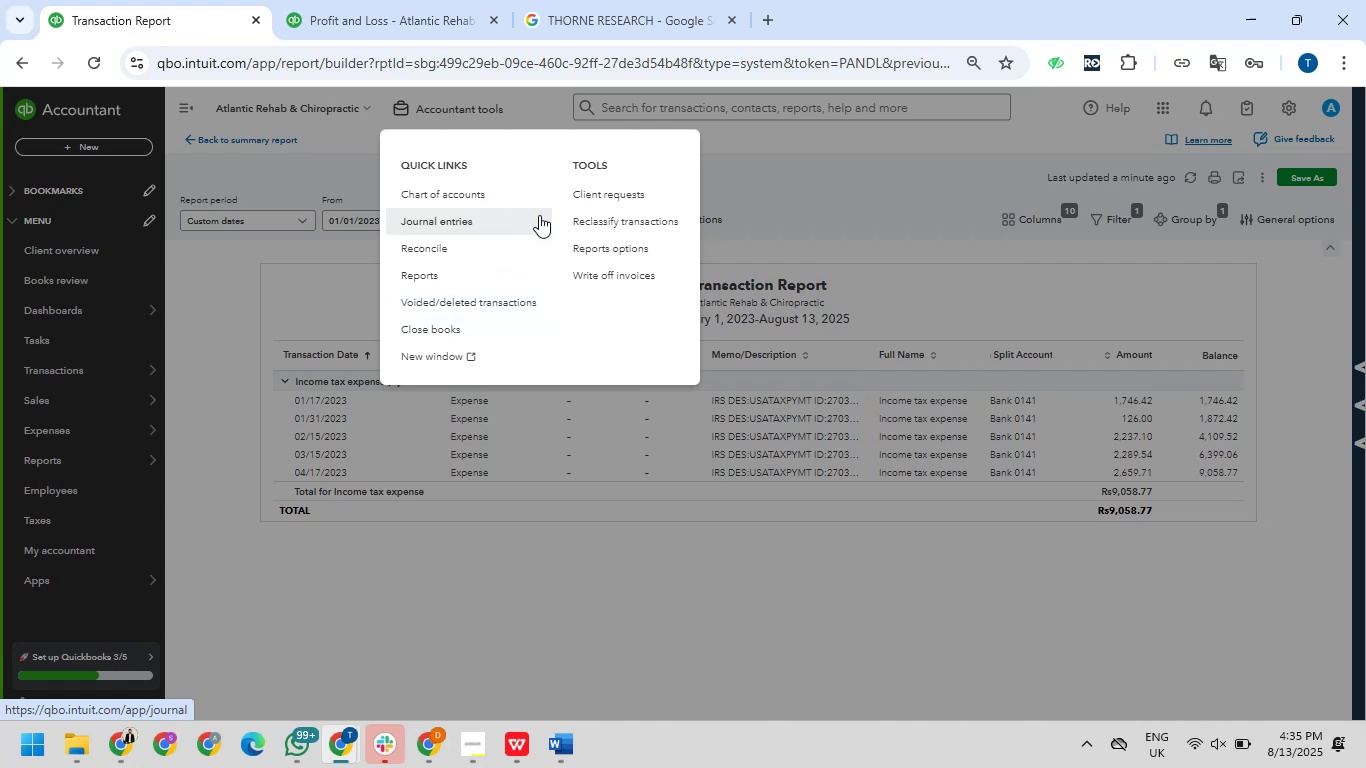 
wait(13.98)
 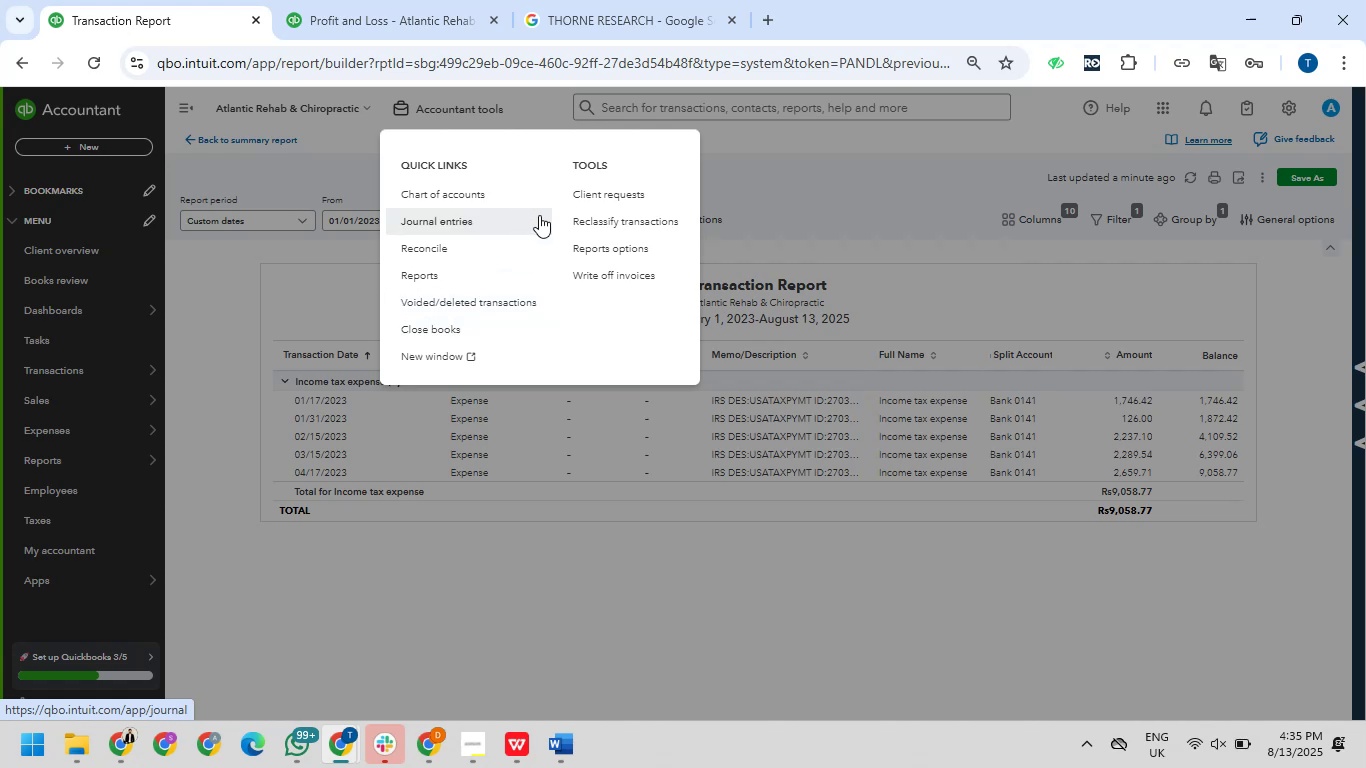 
left_click([322, 235])
 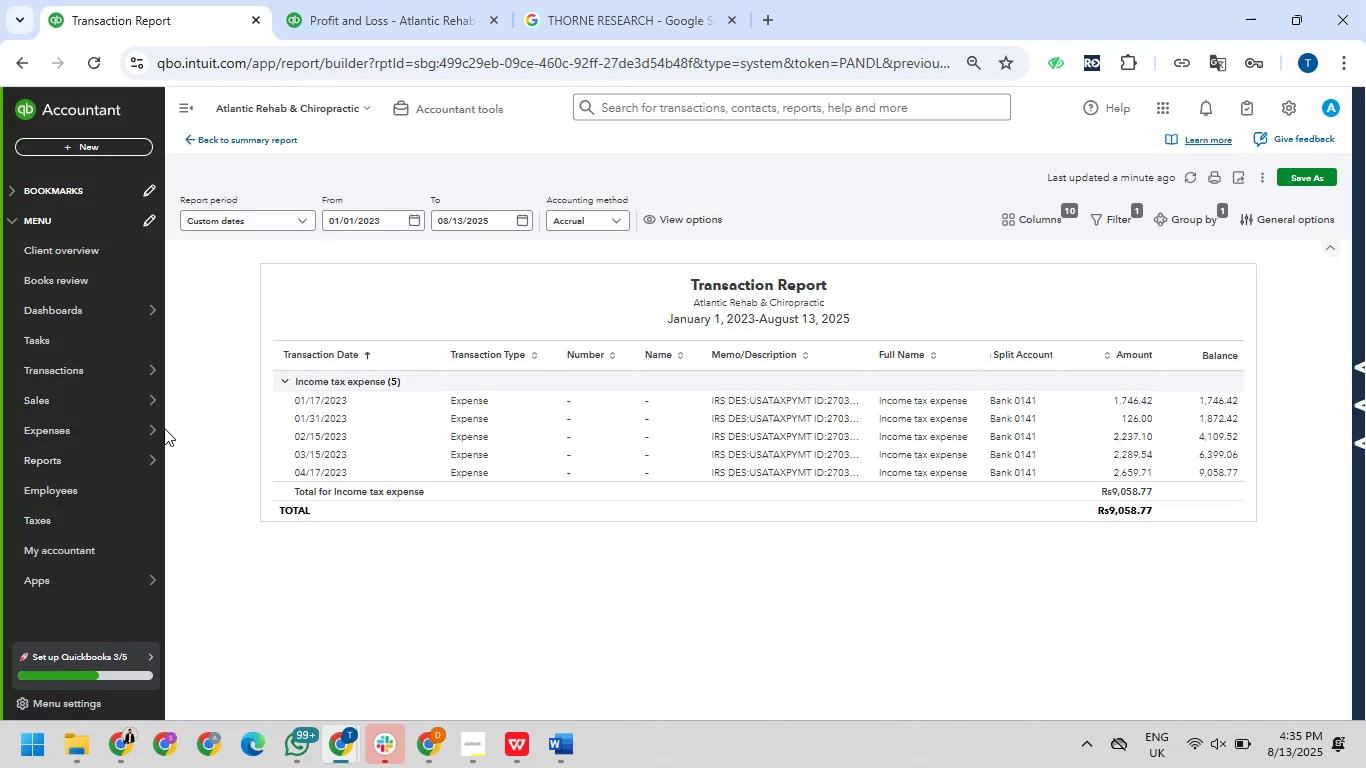 
left_click_drag(start_coordinate=[391, 0], to_coordinate=[385, 5])
 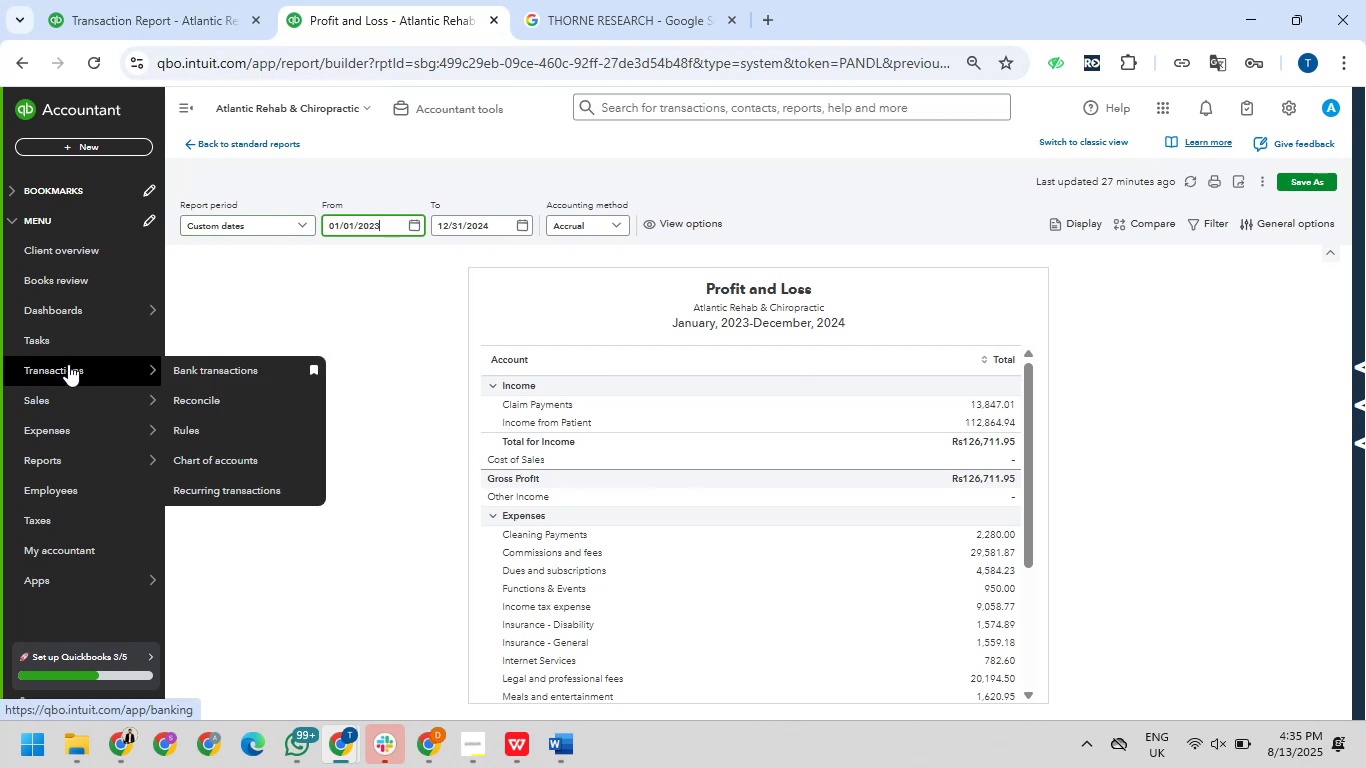 
left_click([192, 371])
 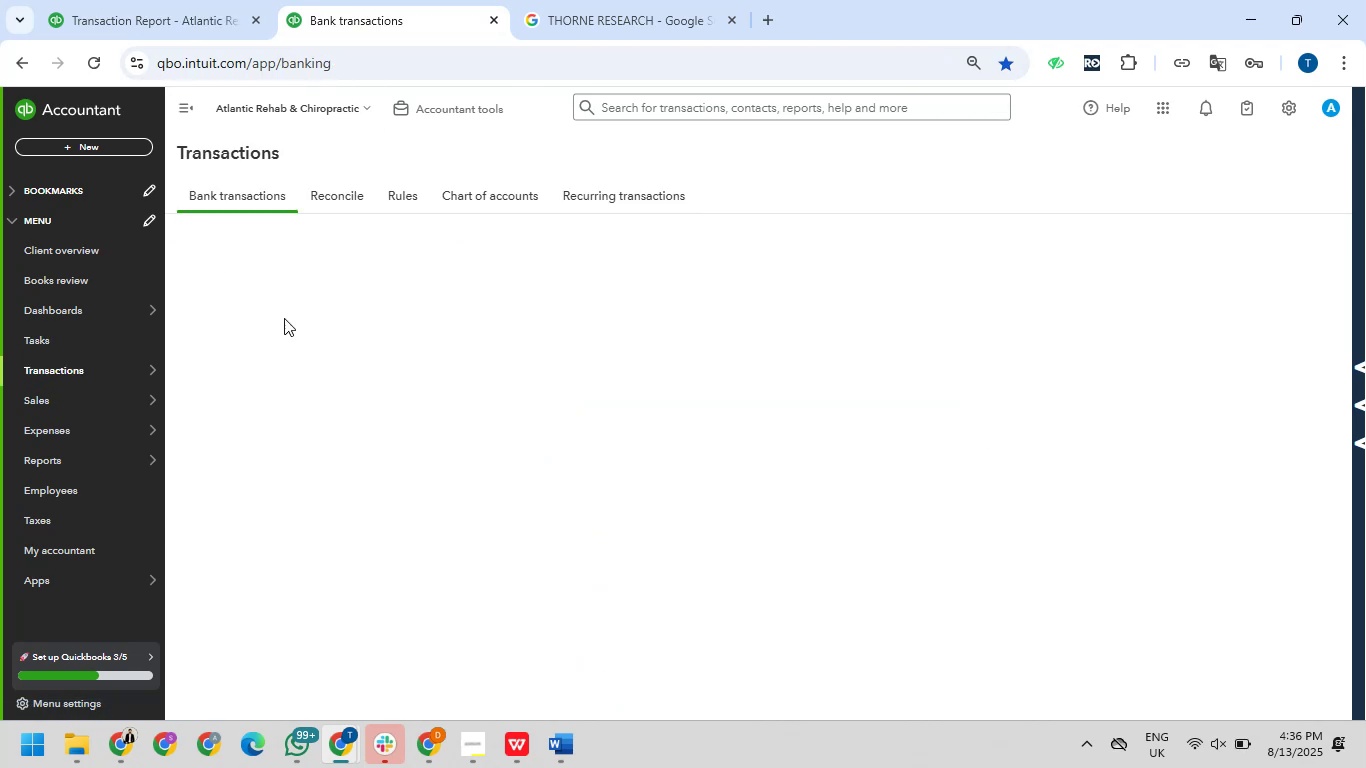 
left_click([453, 204])
 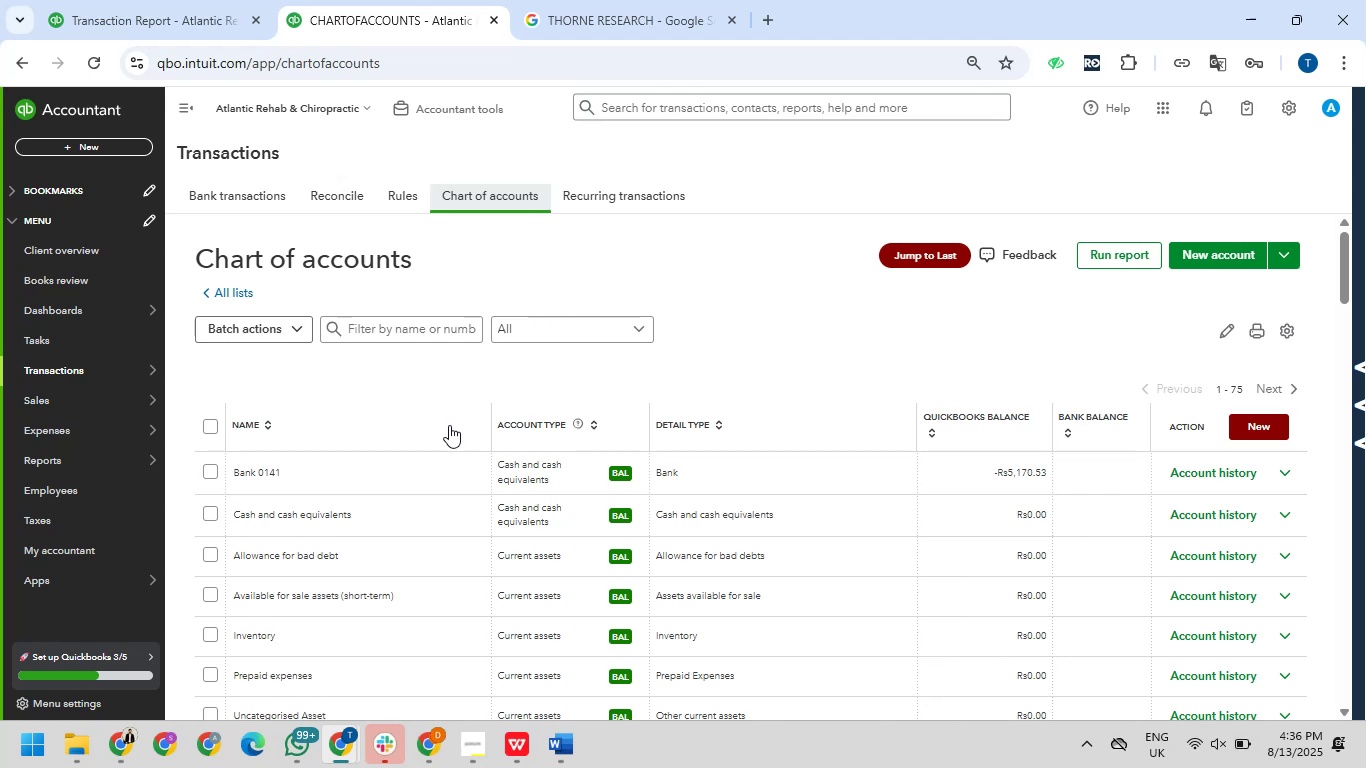 
wait(48.12)
 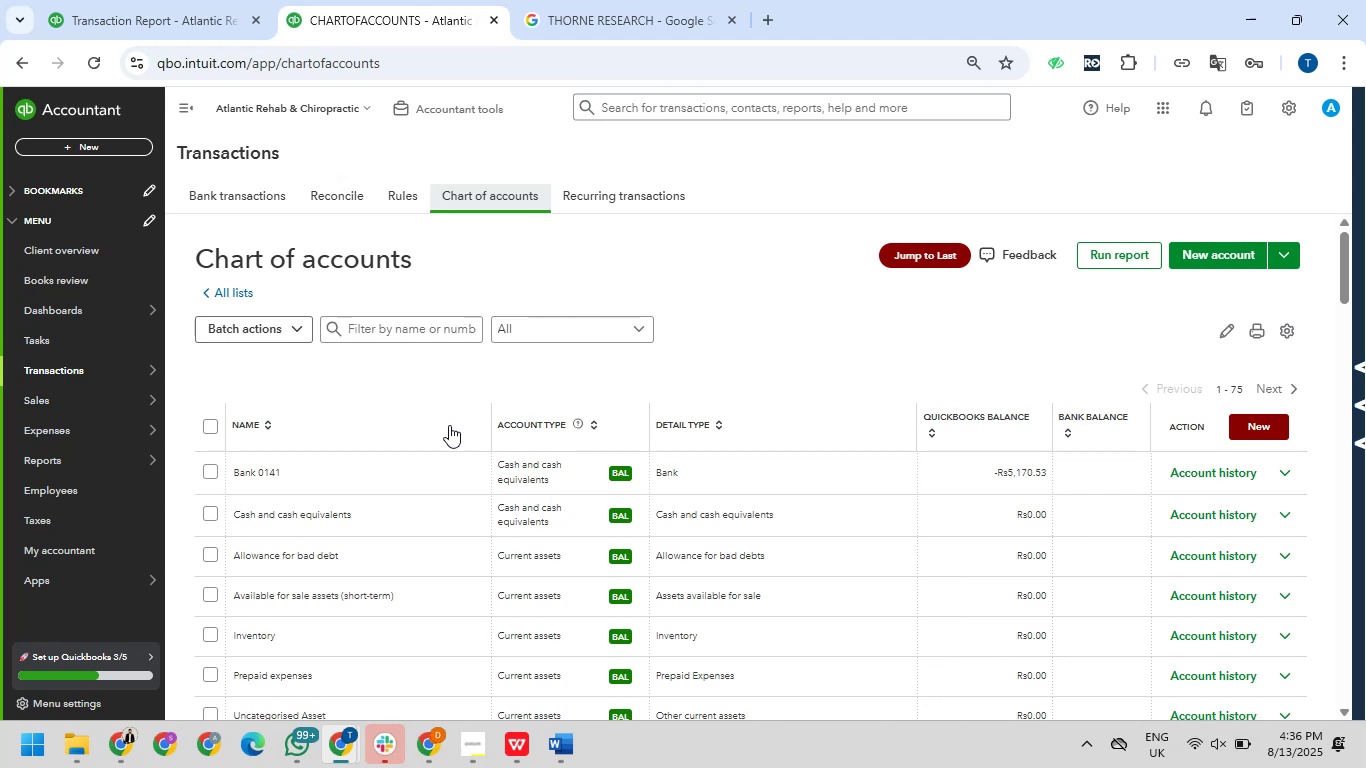 
scroll: coordinate [745, 343], scroll_direction: down, amount: 1.0
 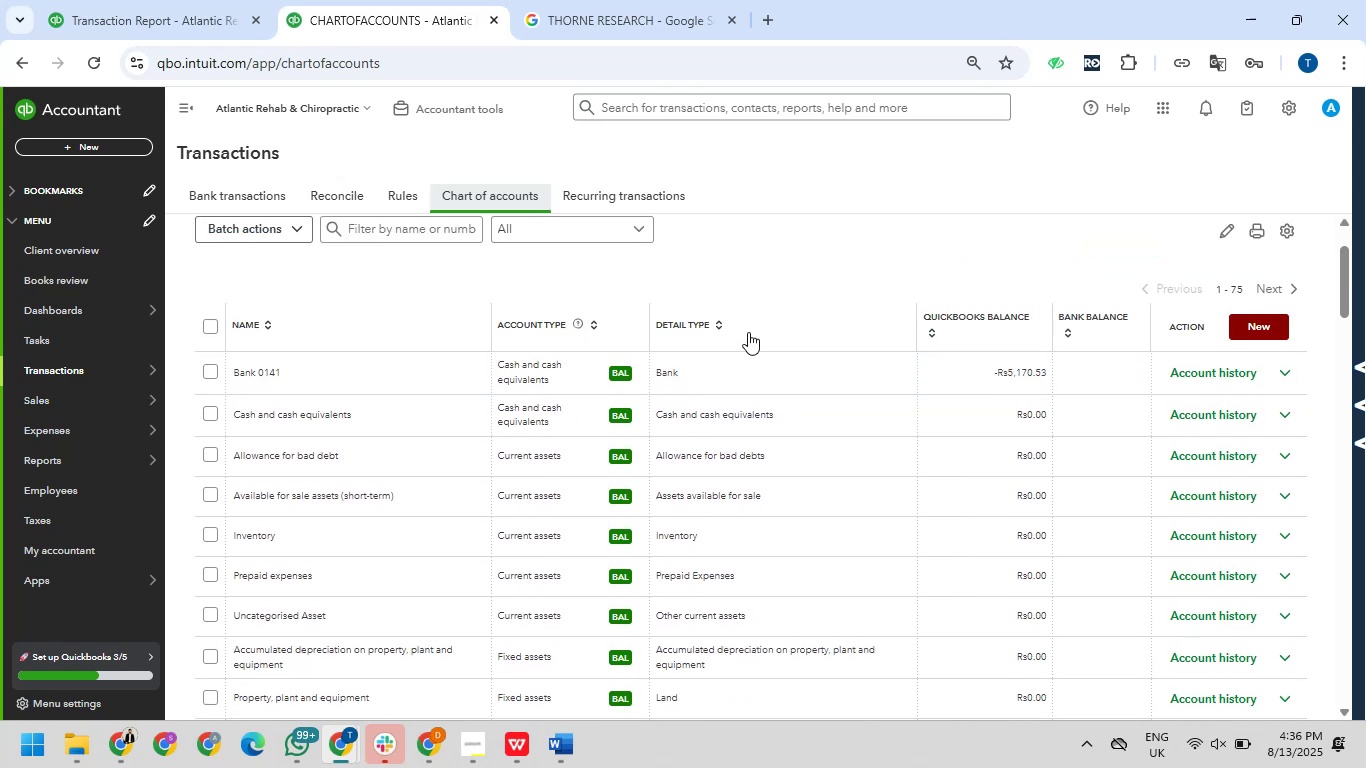 
wait(6.91)
 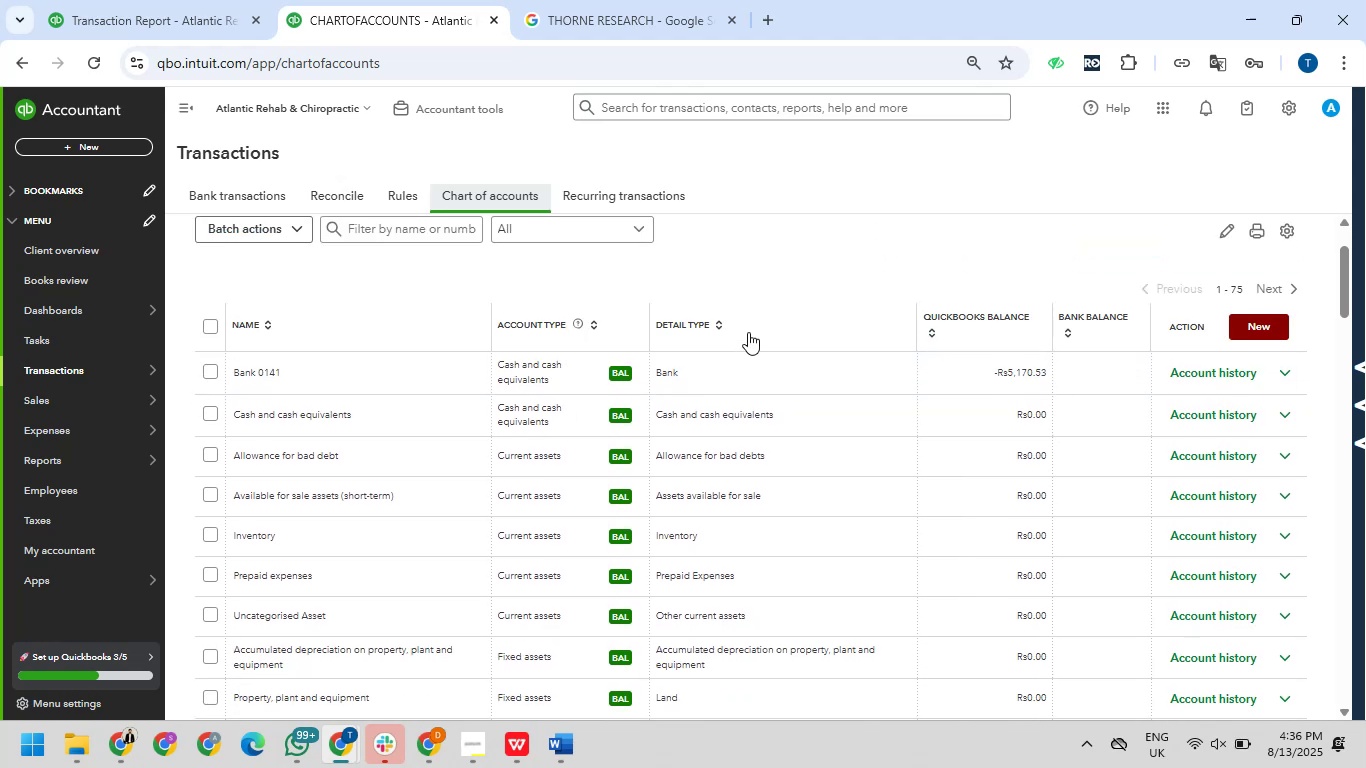 
scroll: coordinate [748, 332], scroll_direction: down, amount: 1.0
 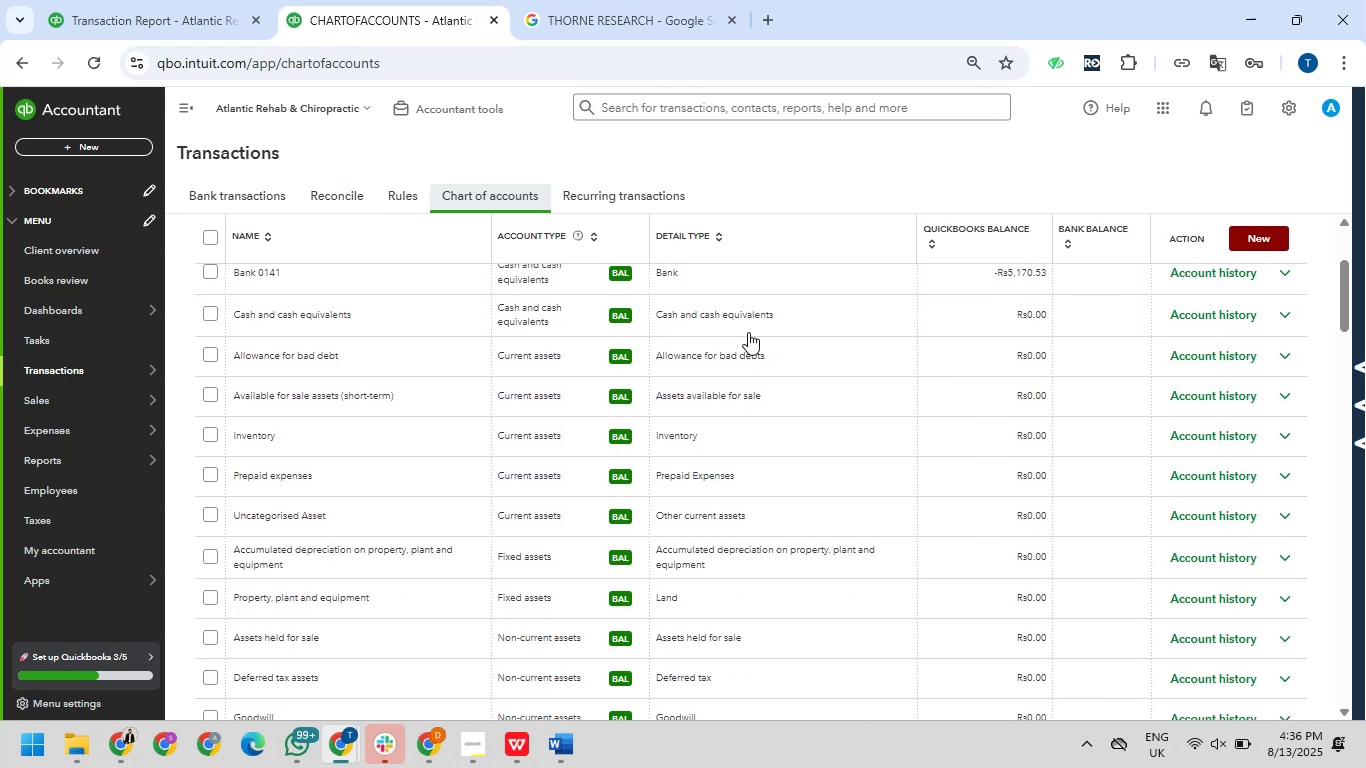 
scroll: coordinate [748, 332], scroll_direction: up, amount: 2.0
 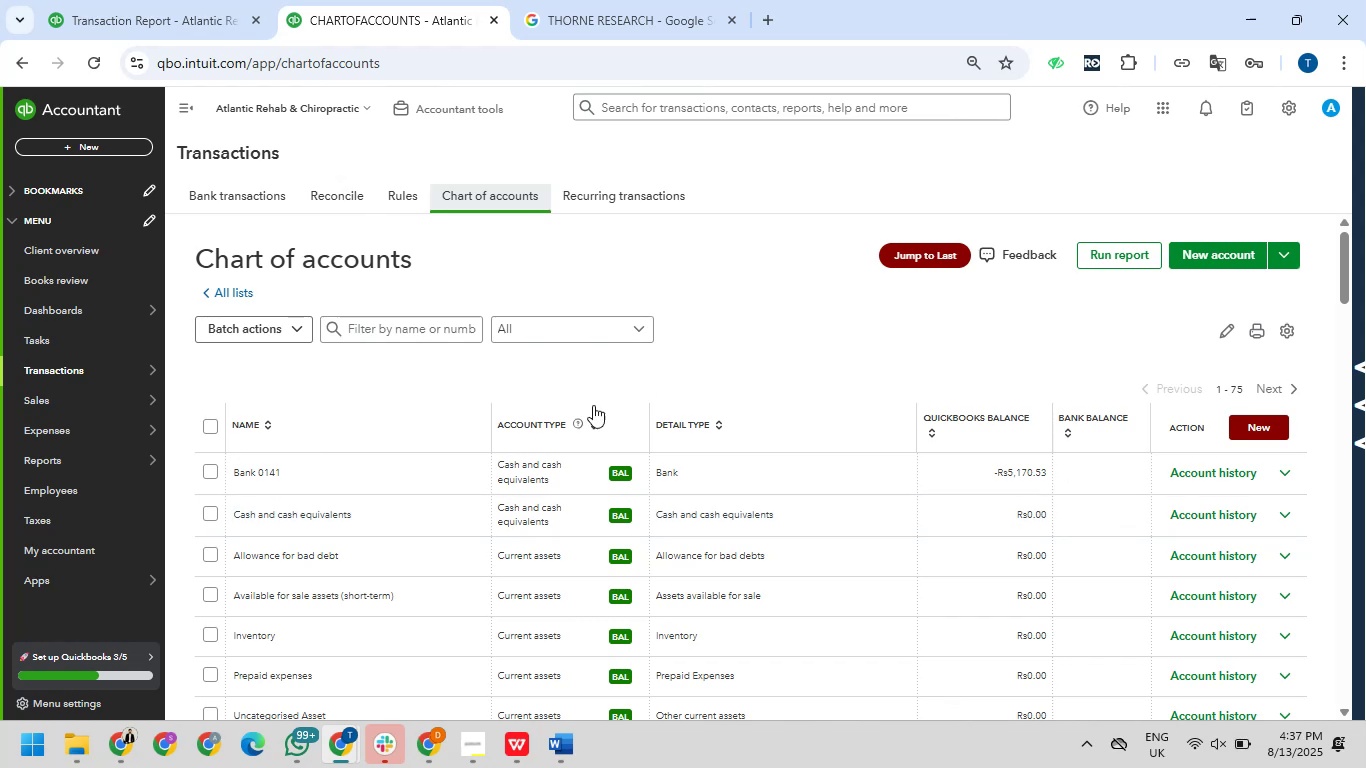 
wait(5.84)
 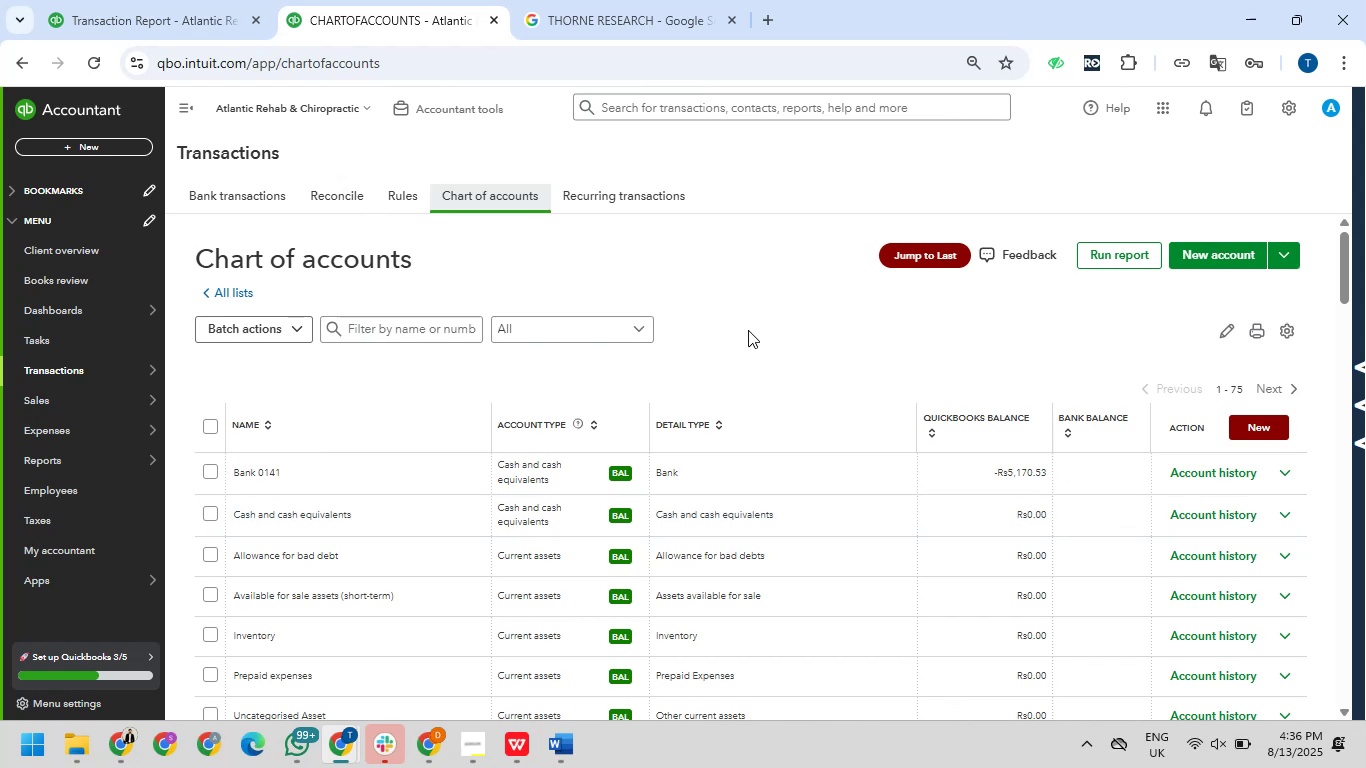 
left_click([1191, 267])
 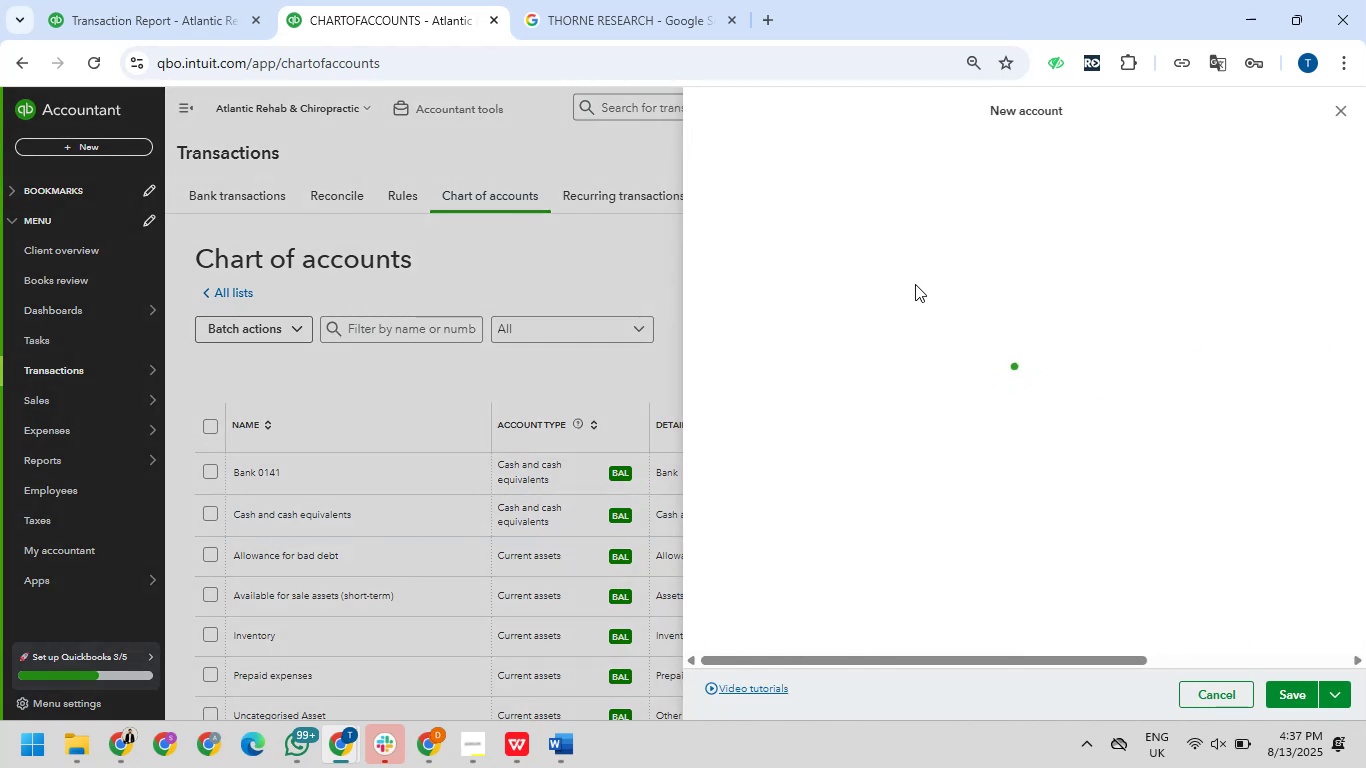 
wait(8.74)
 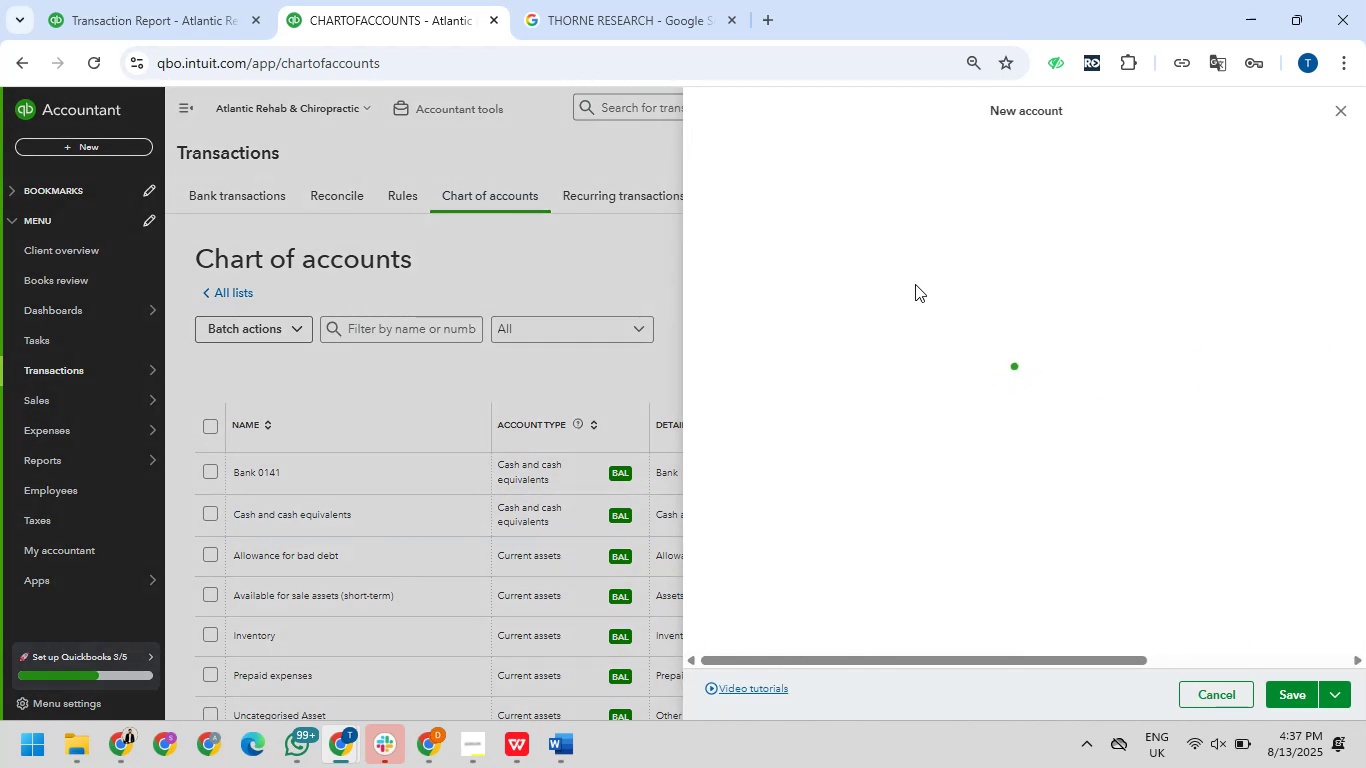 
left_click([787, 171])
 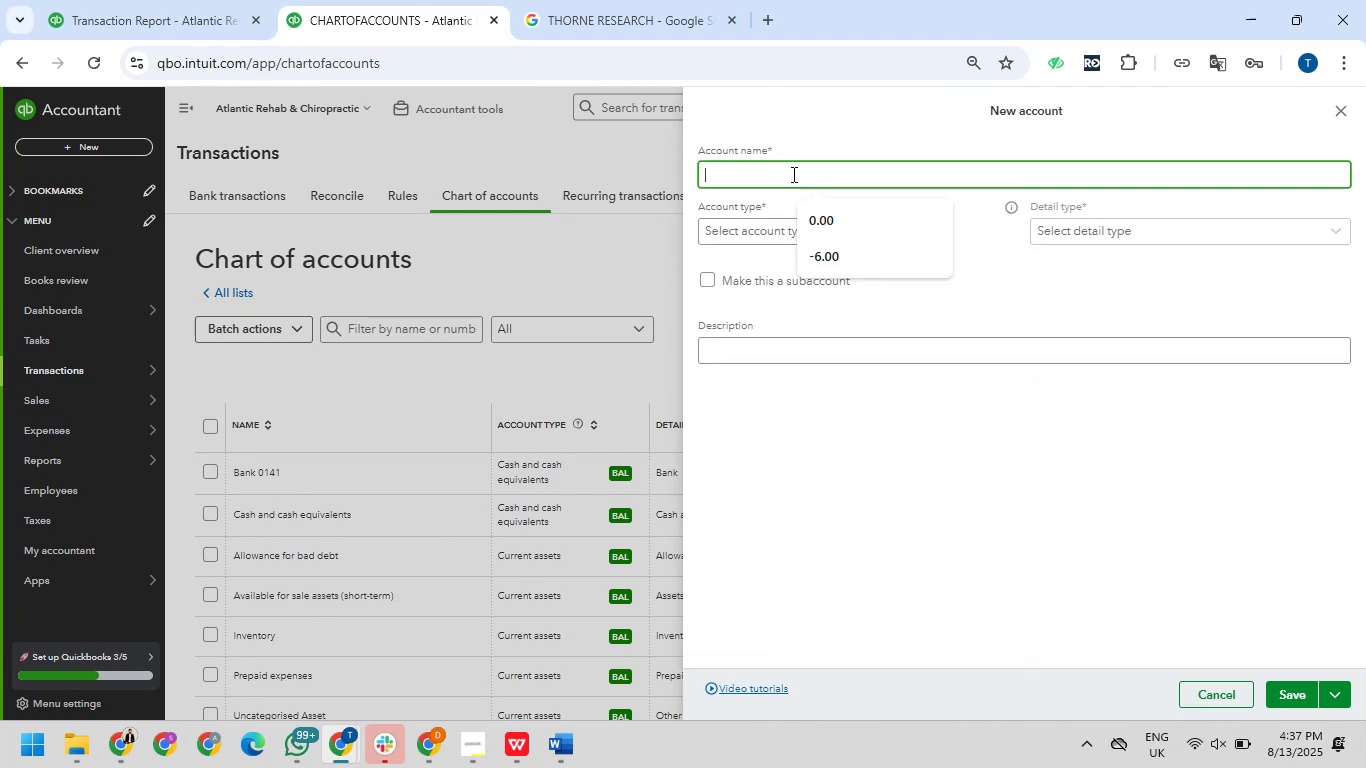 
type(Tax Payables)
 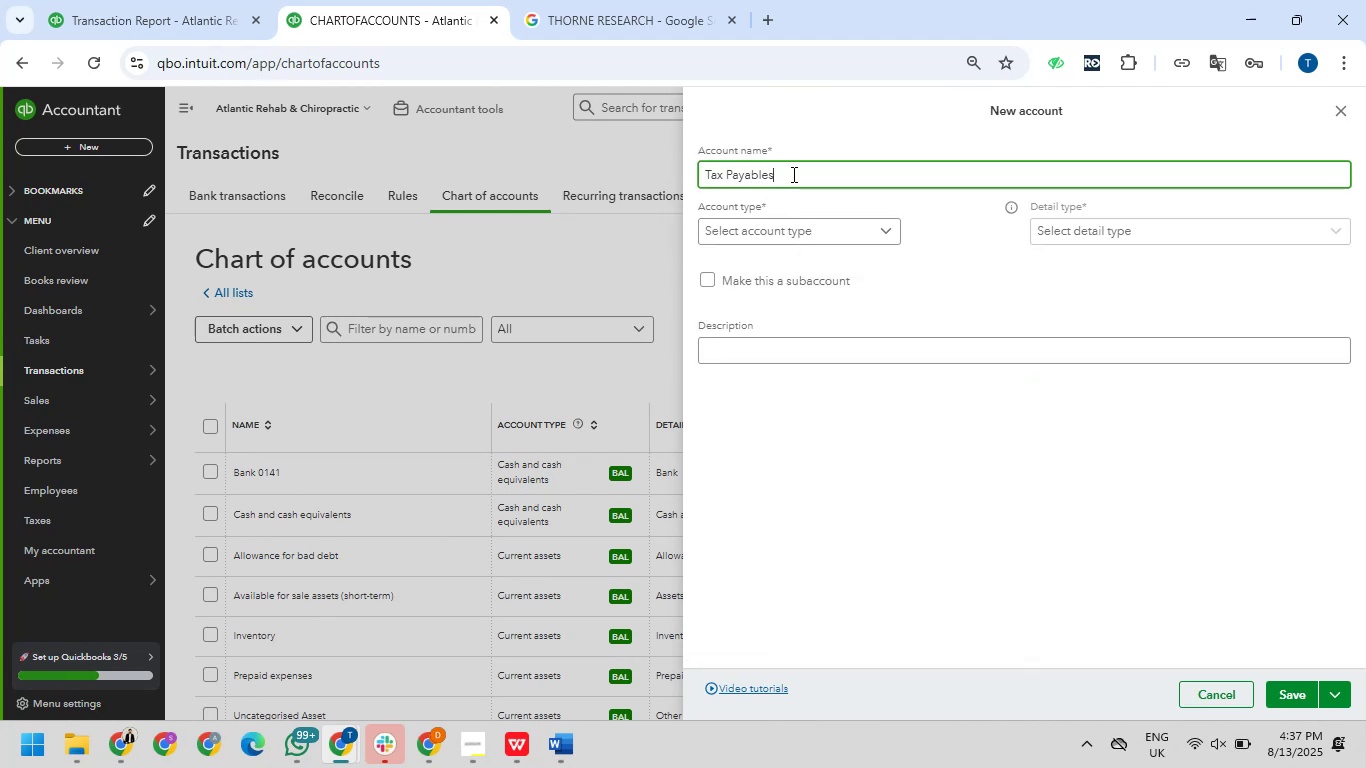 
wait(5.52)
 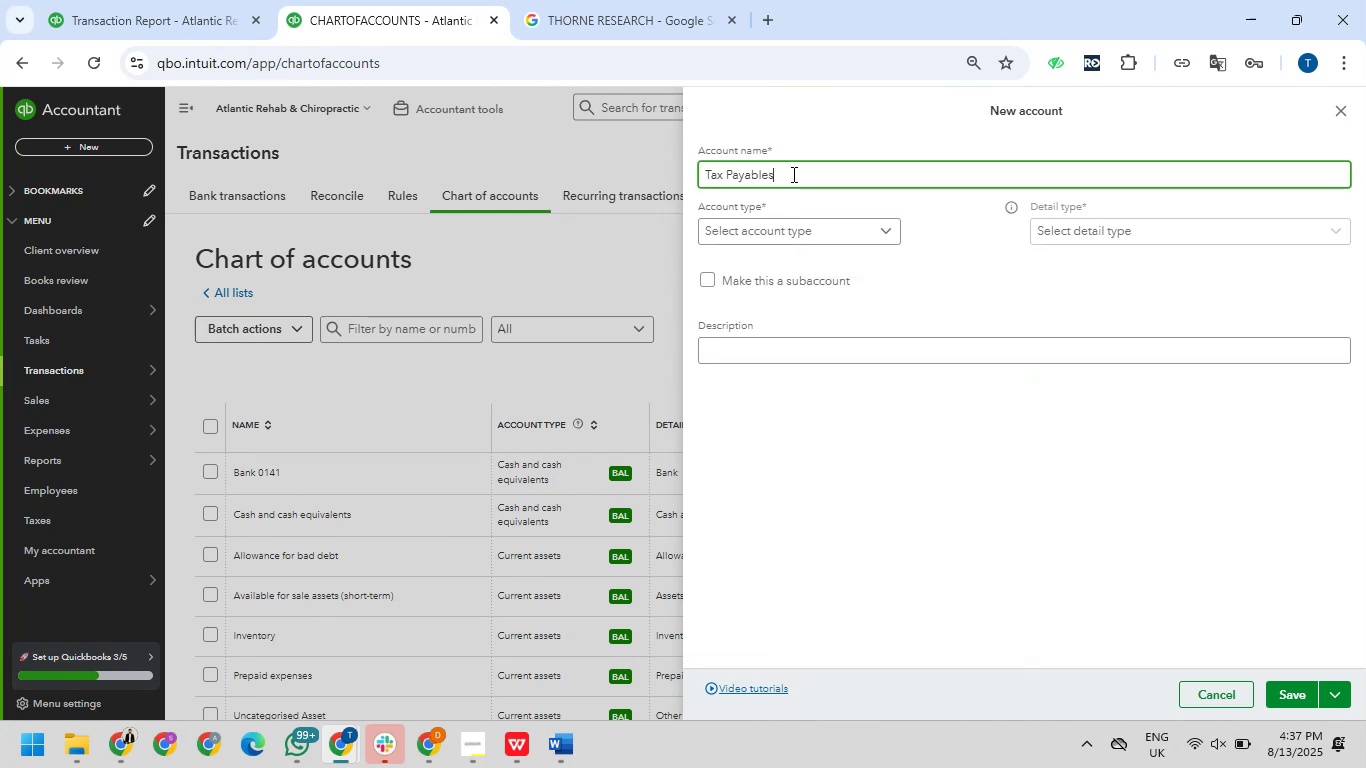 
left_click([841, 235])
 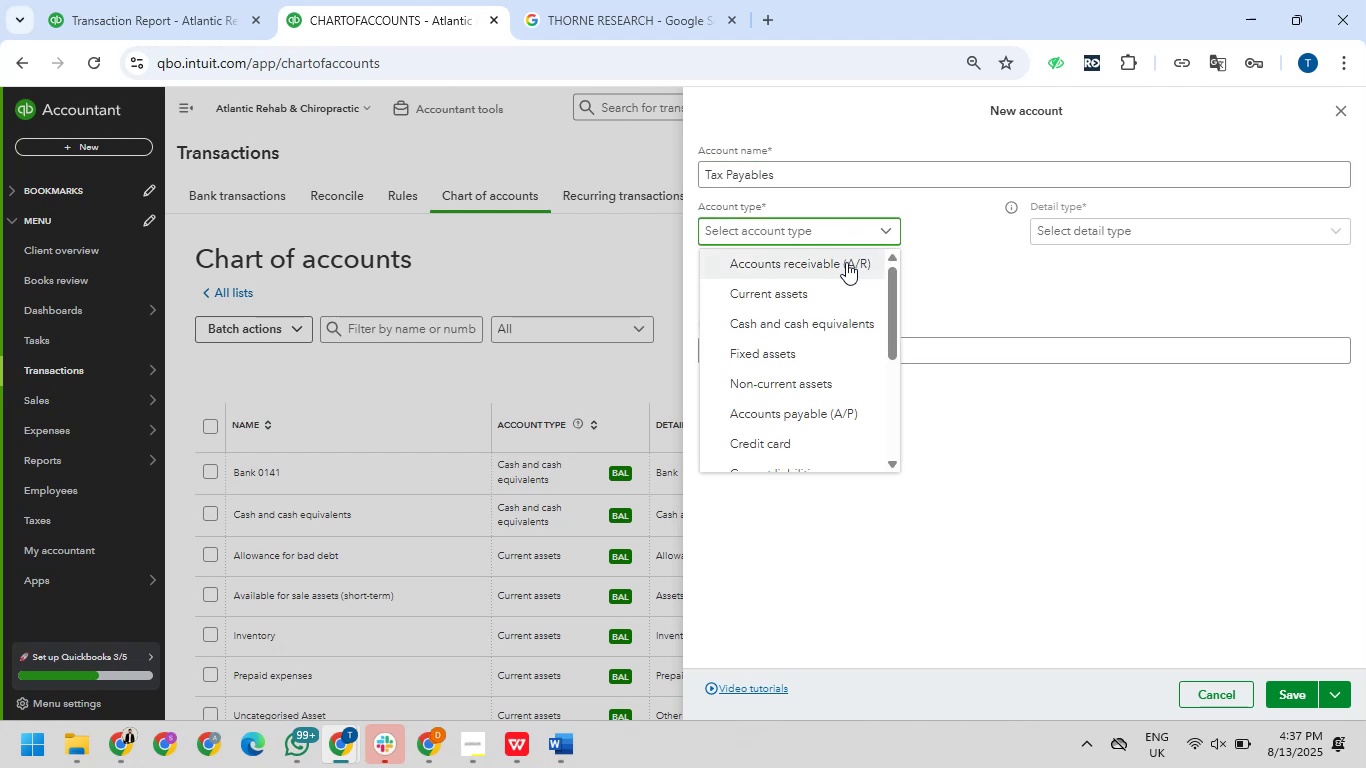 
scroll: coordinate [818, 353], scroll_direction: down, amount: 3.0
 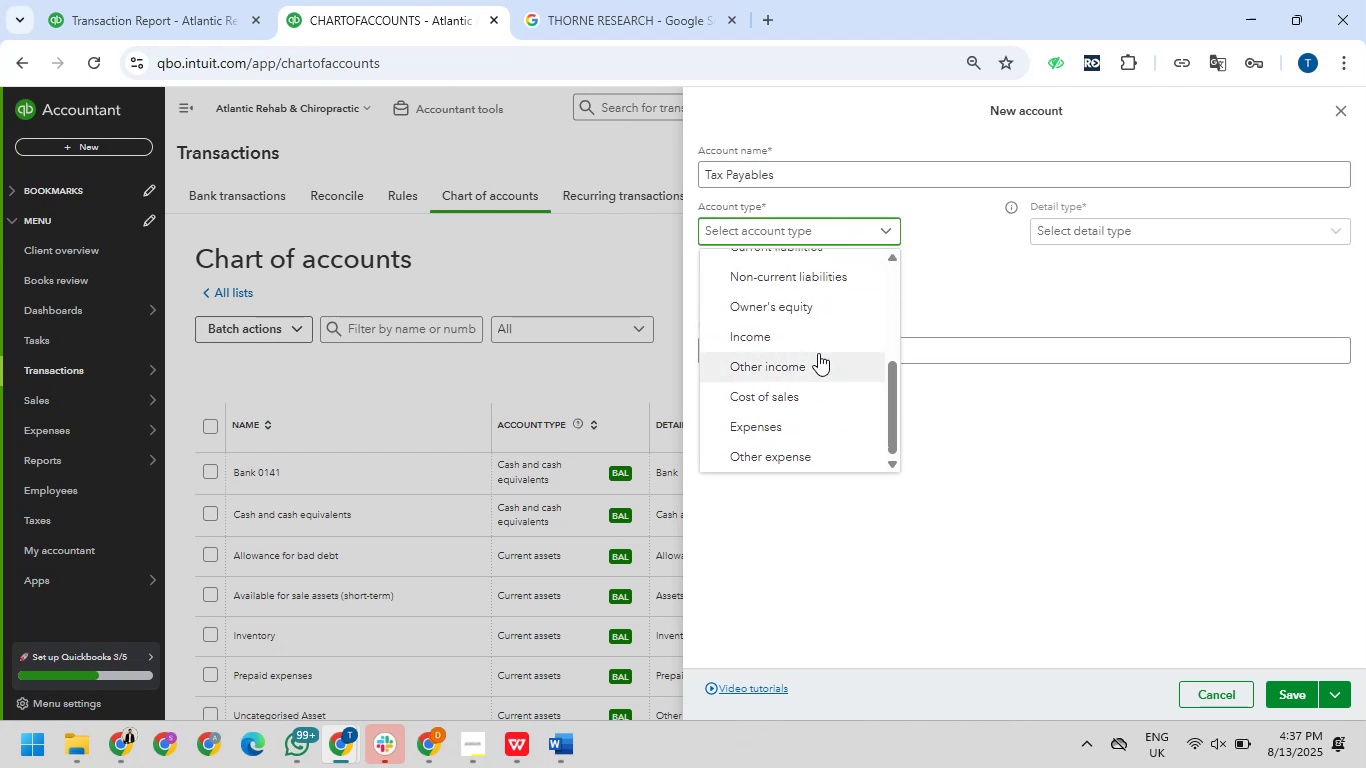 
scroll: coordinate [818, 353], scroll_direction: up, amount: 3.0
 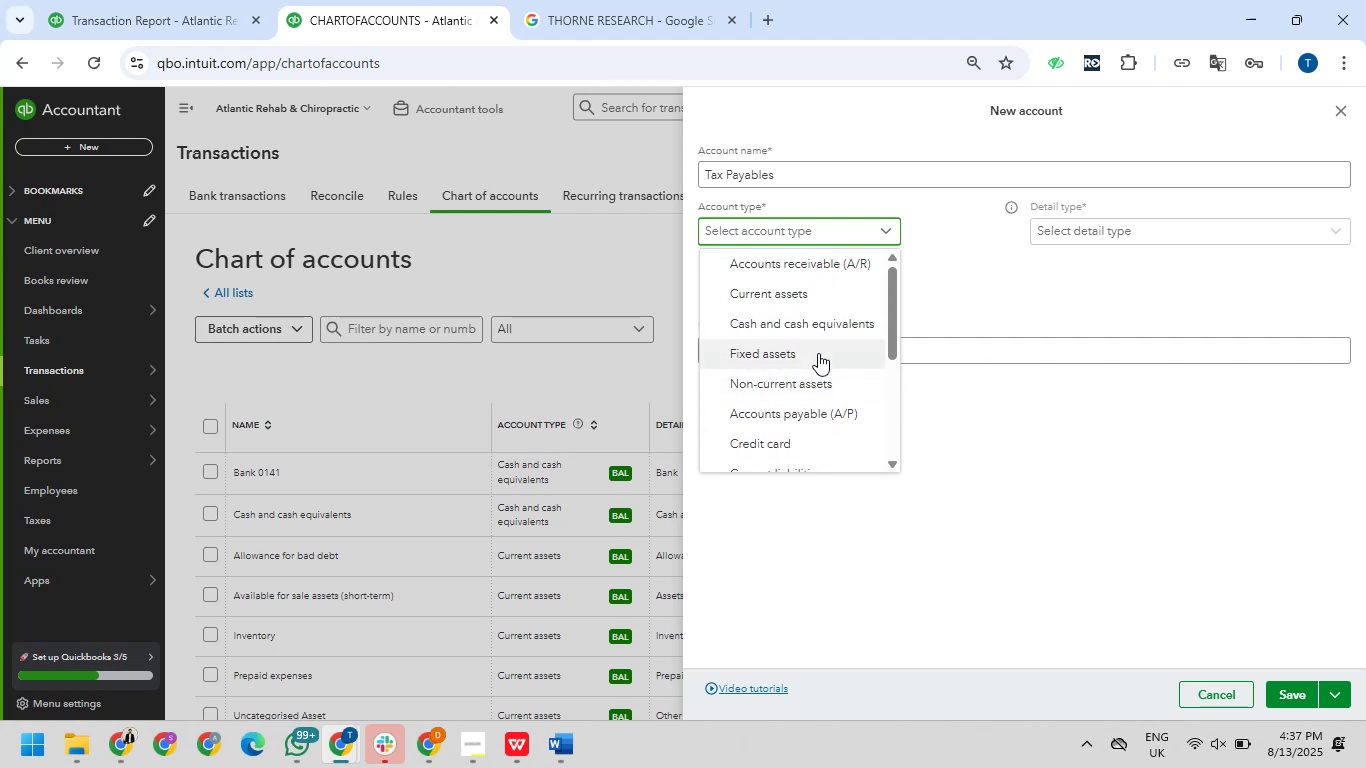 
scroll: coordinate [818, 353], scroll_direction: down, amount: 1.0
 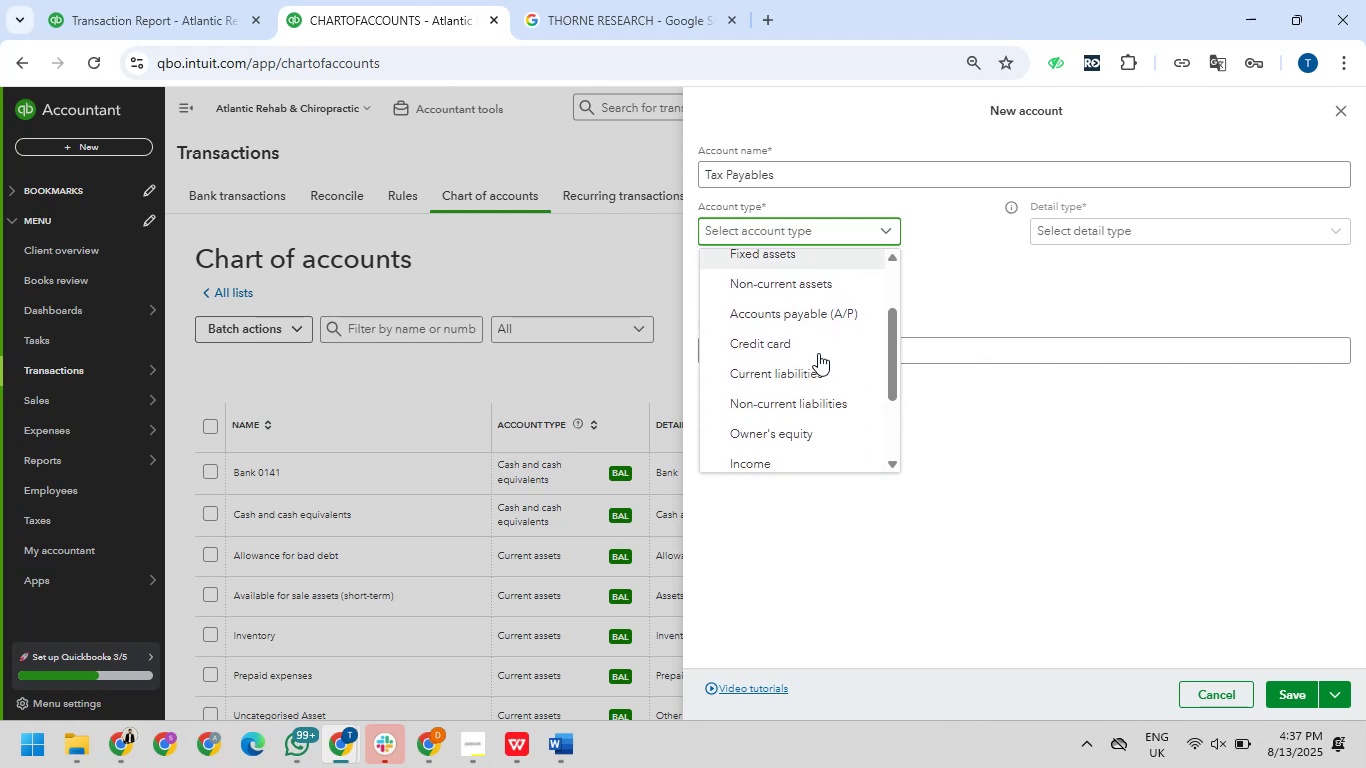 
scroll: coordinate [818, 353], scroll_direction: up, amount: 2.0
 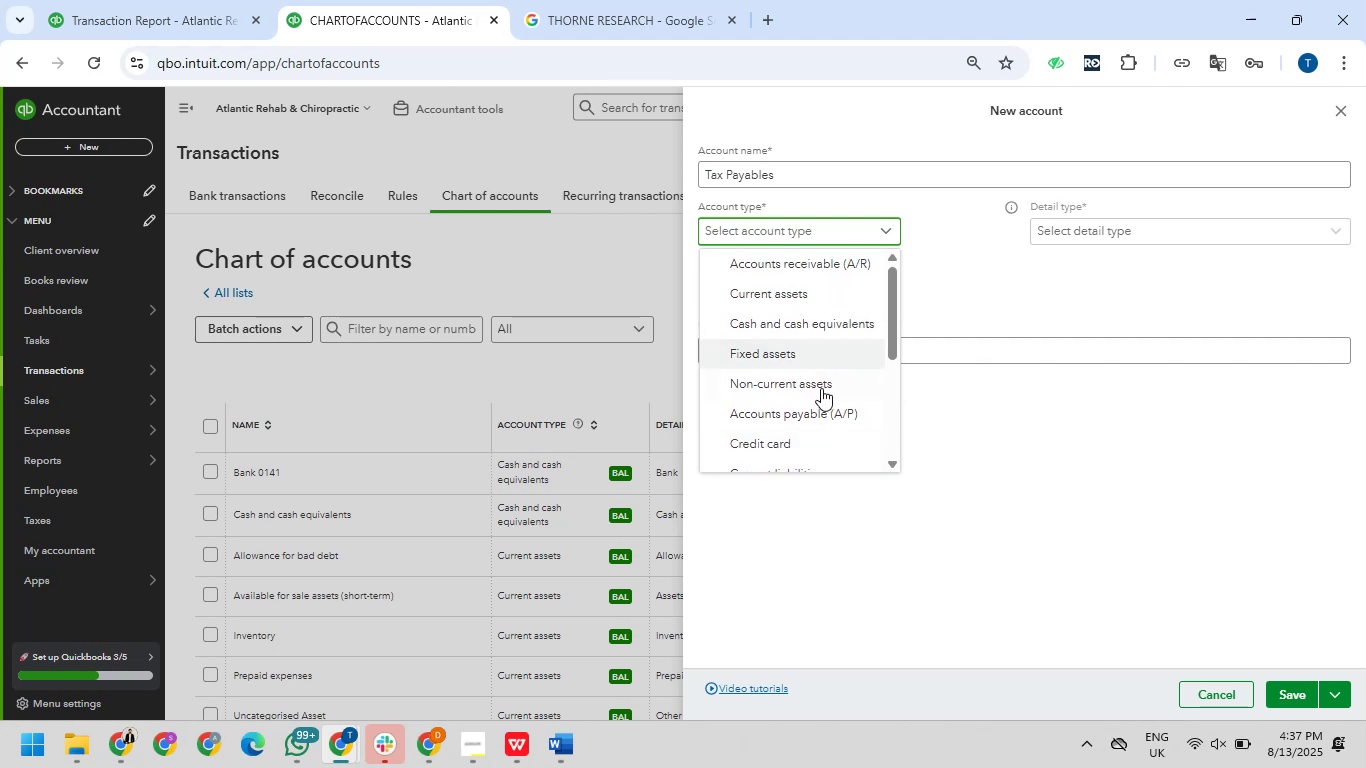 
left_click([822, 407])
 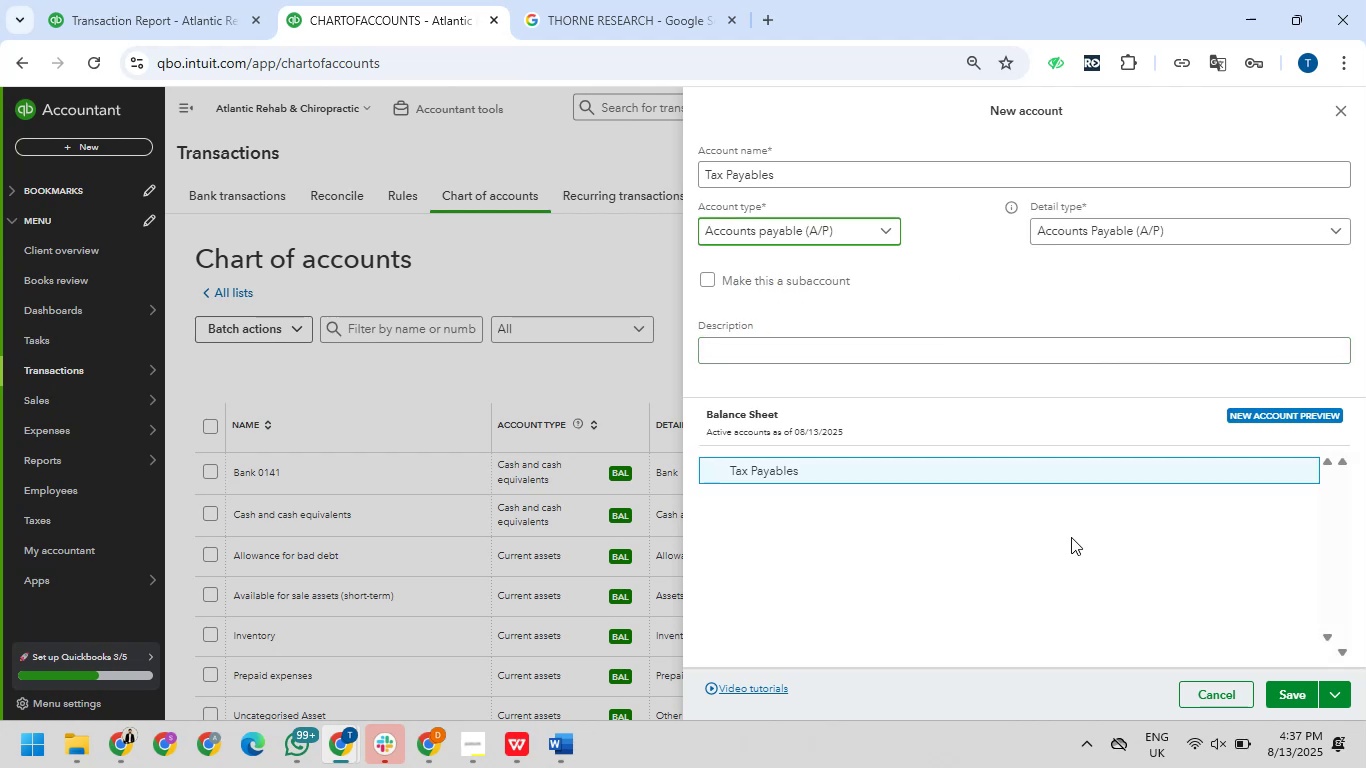 
mouse_move([1286, 670])
 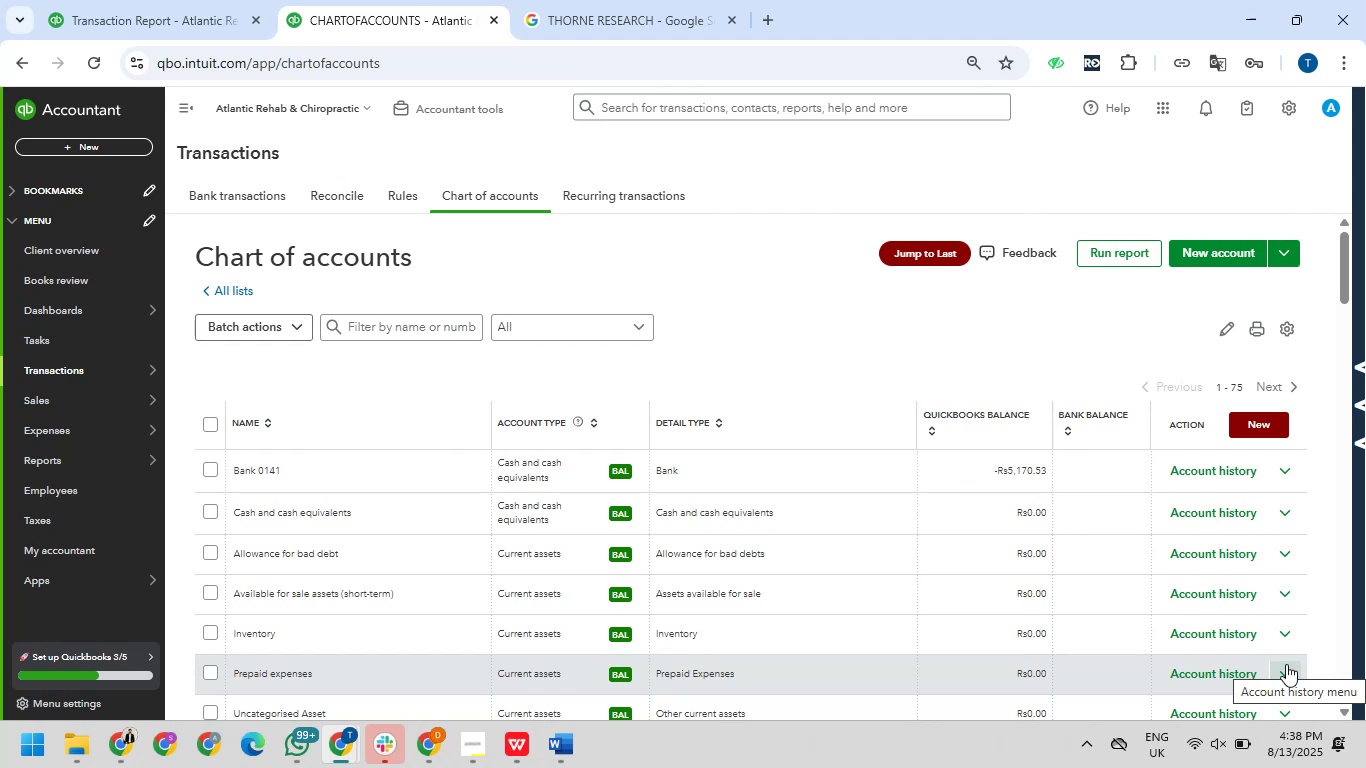 
wait(62.22)
 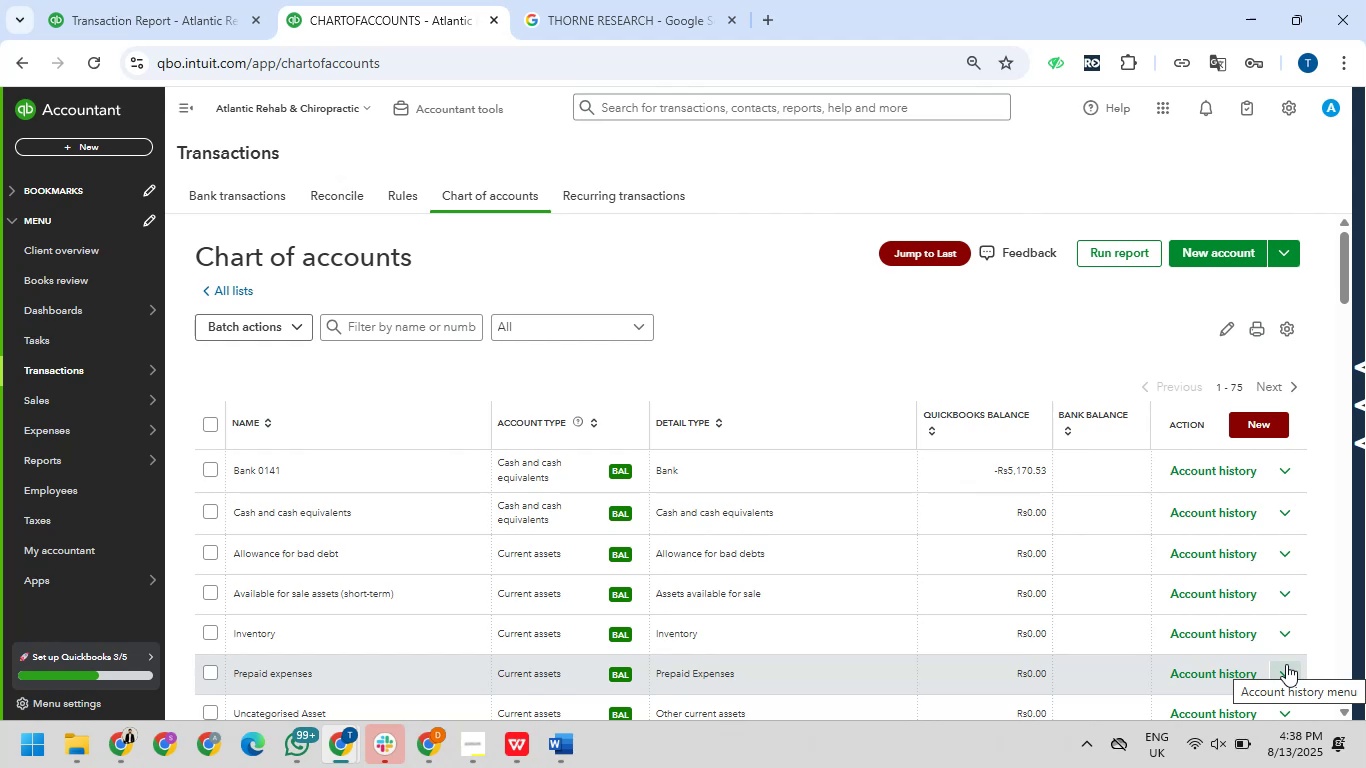 
scroll: coordinate [815, 336], scroll_direction: down, amount: 2.0
 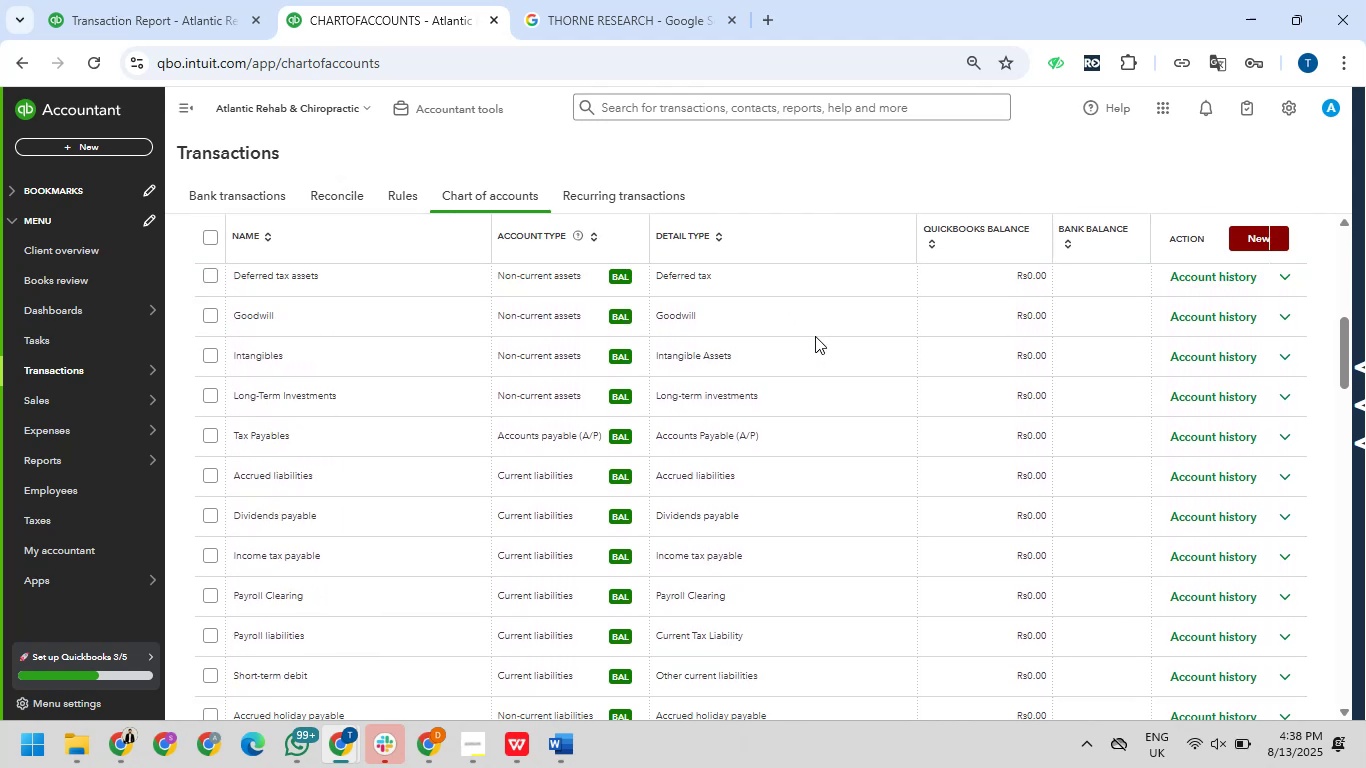 
scroll: coordinate [815, 336], scroll_direction: up, amount: 2.0
 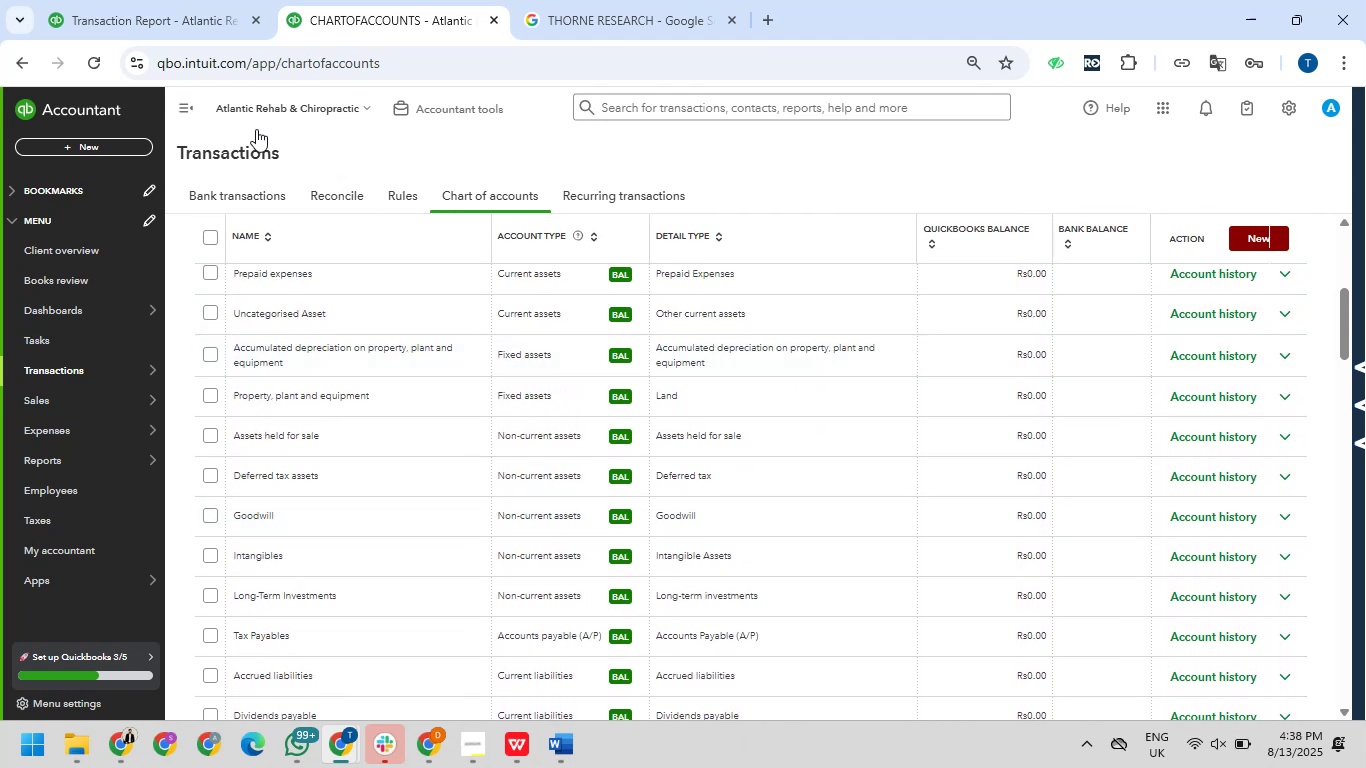 
left_click([169, 0])
 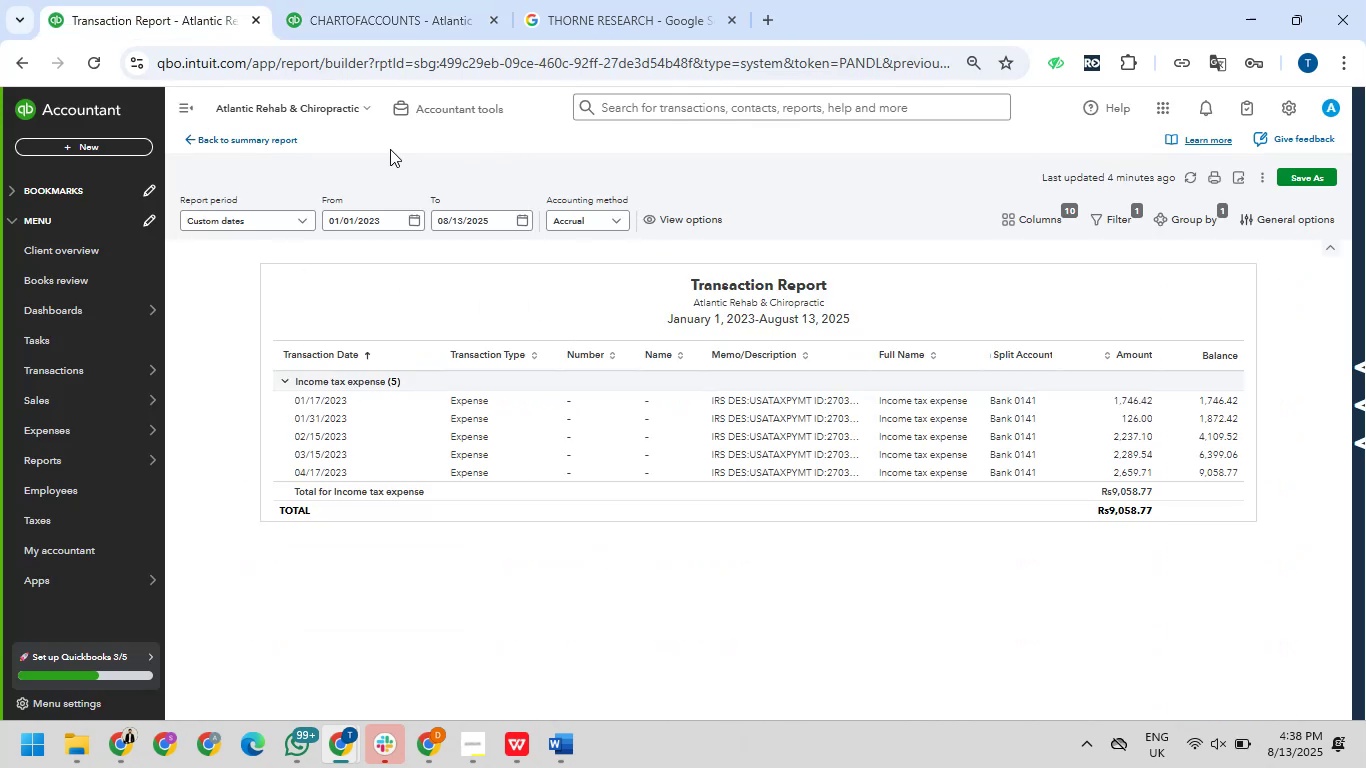 
left_click([452, 119])
 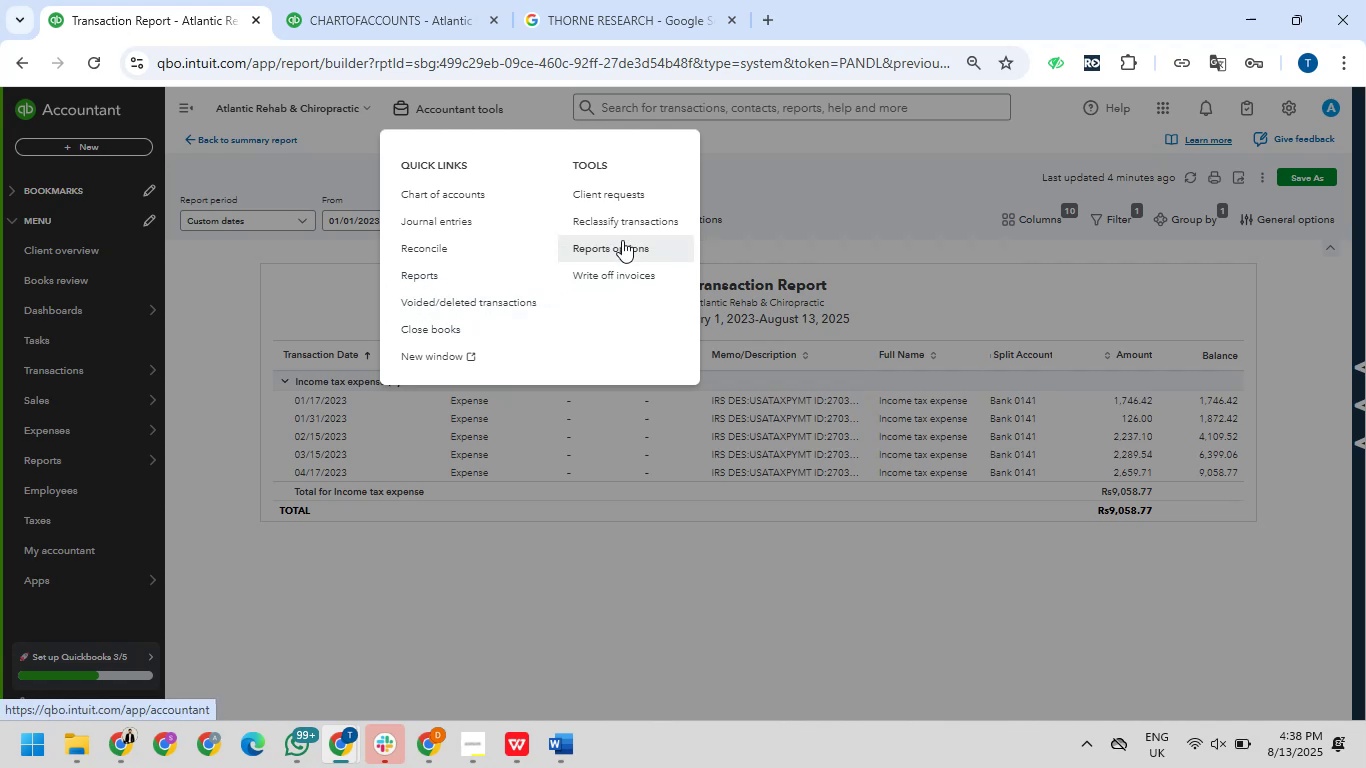 
left_click([622, 232])
 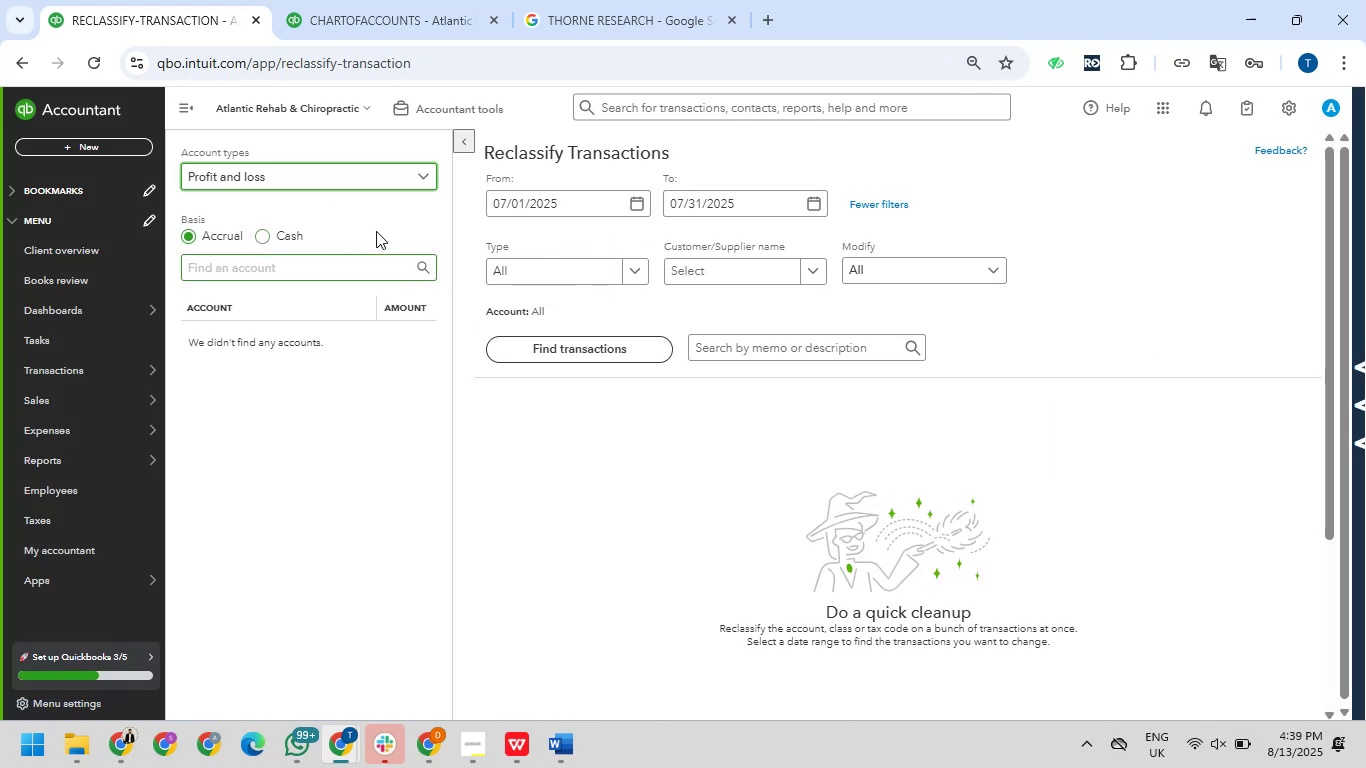 
wait(9.3)
 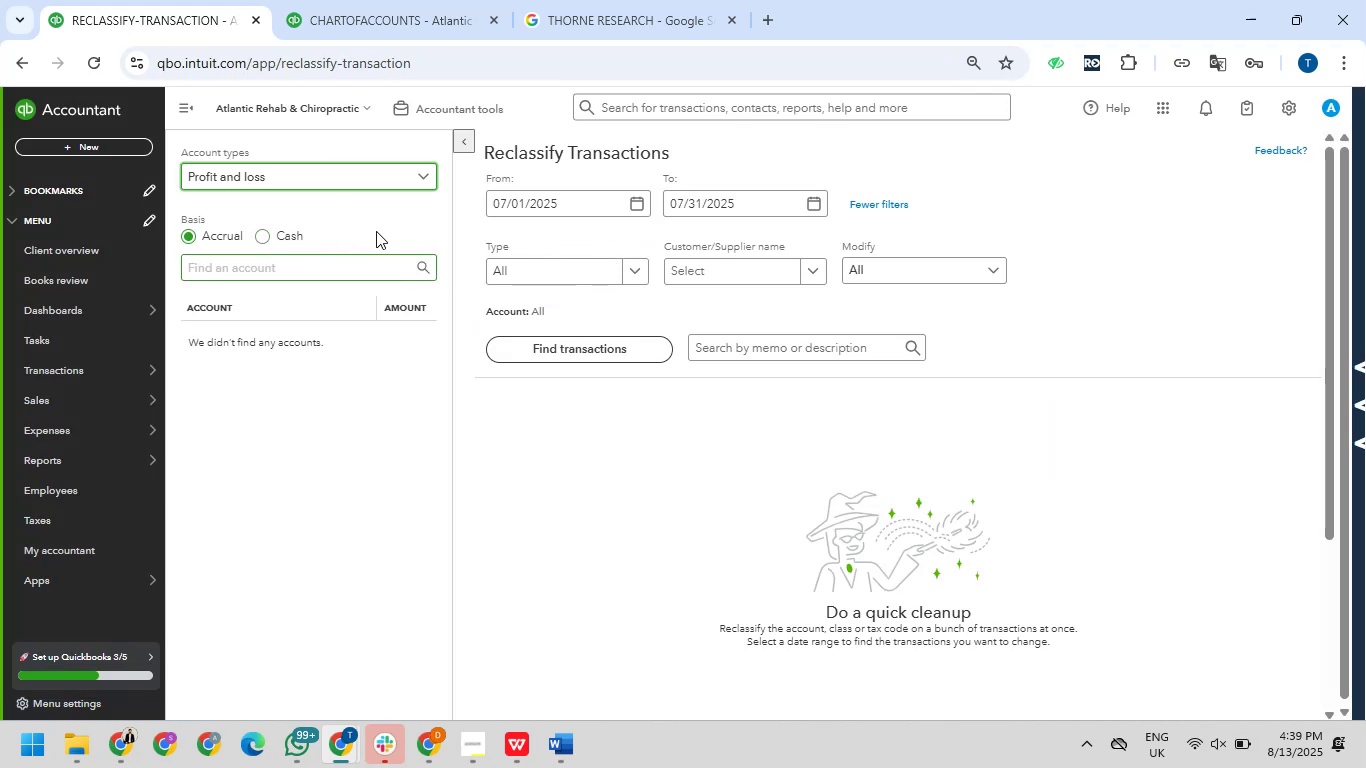 
left_click([592, 337])
 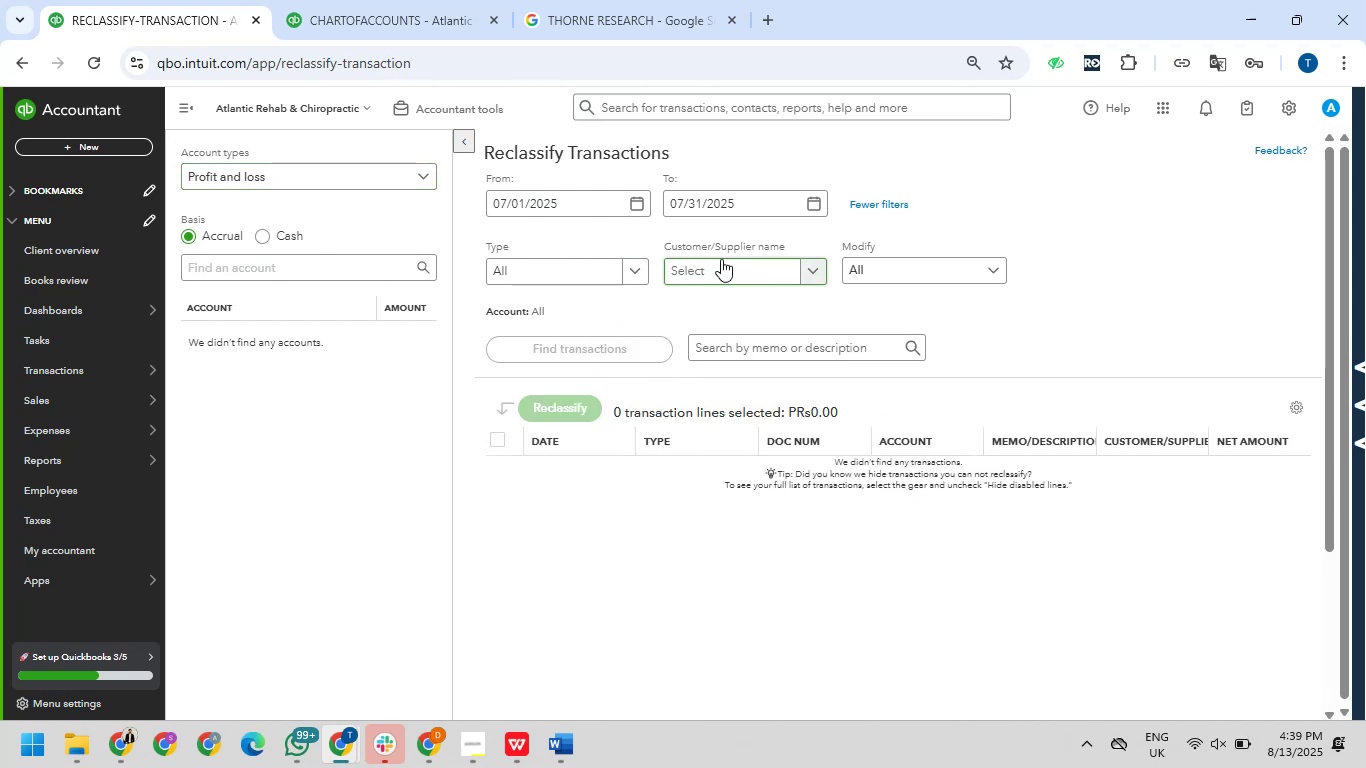 
scroll: coordinate [717, 314], scroll_direction: down, amount: 11.0
 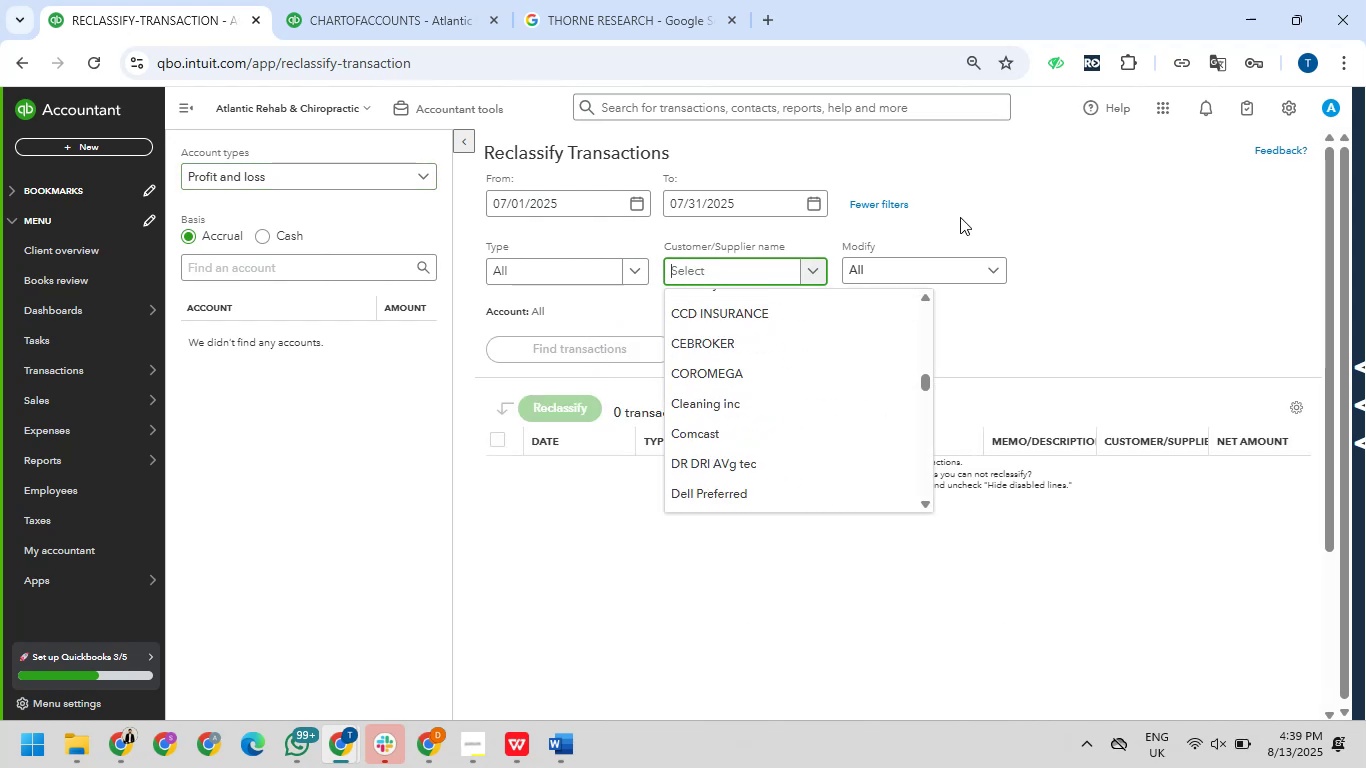 
left_click([1012, 199])
 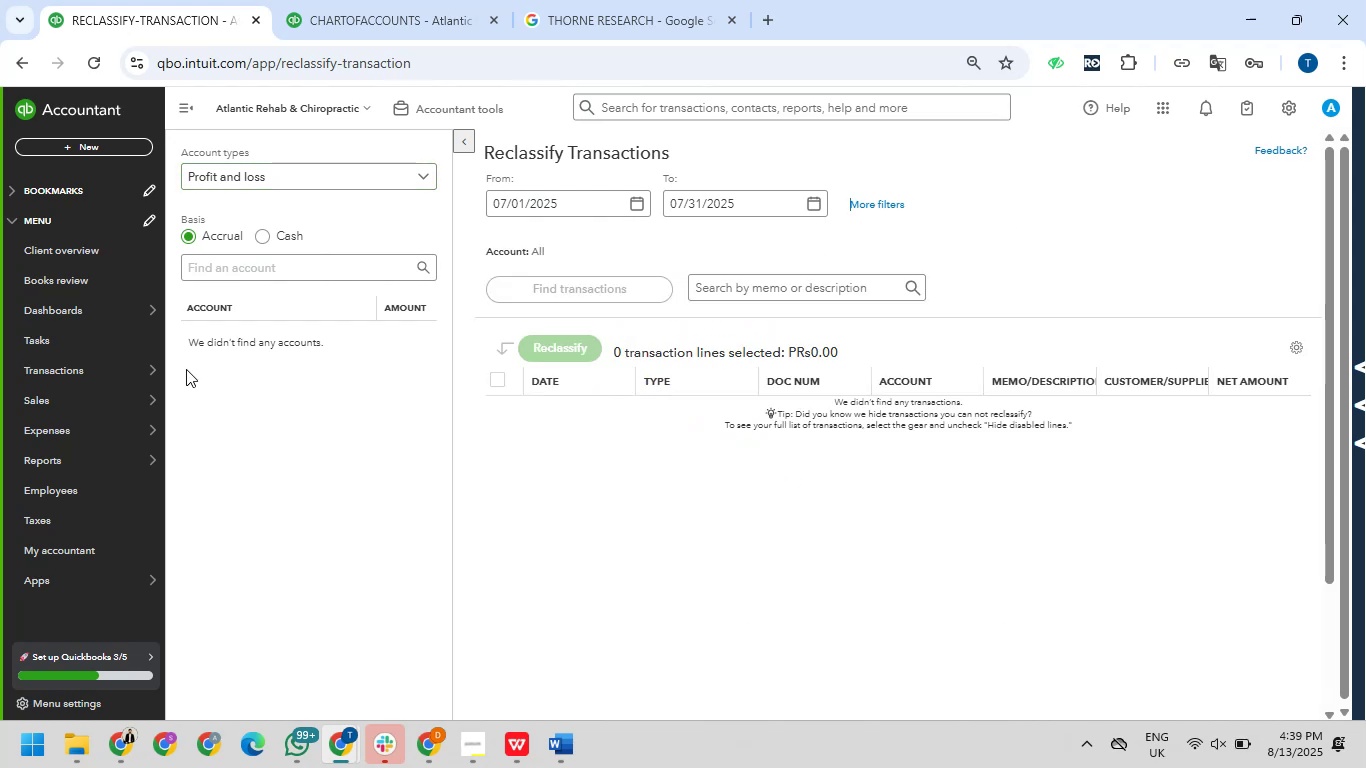 
left_click([237, 268])
 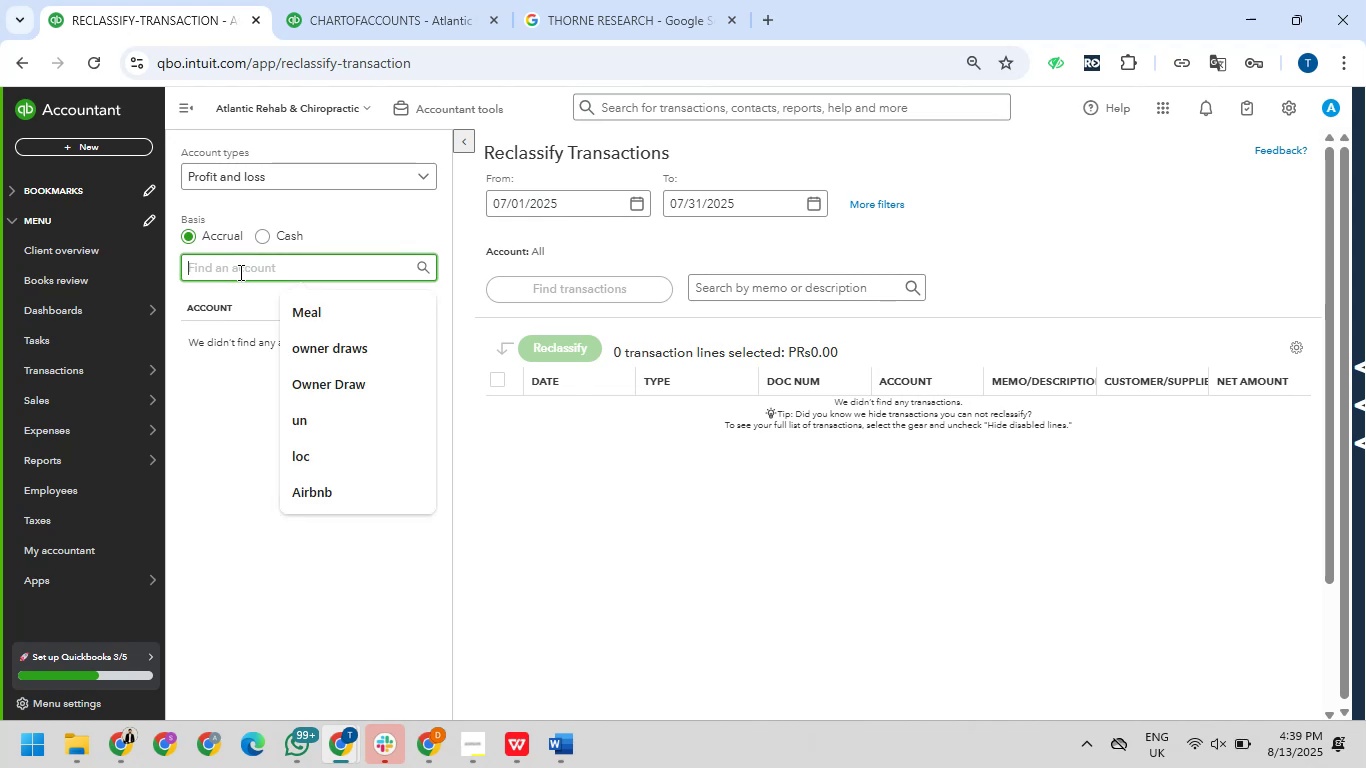 
type(incomr)
key(Backspace)
key(Backspace)
type([NumLock][NumLock][NumLock][NumLock][NumLock])
key(Backspace)
key(Backspace)
key(Backspace)
key(Backspace)
key(Backspace)
type(tsx)
key(Backspace)
type(ax)
key(Backspace)
key(Backspace)
key(Backspace)
type(ax)
key(NumpadEnter)
 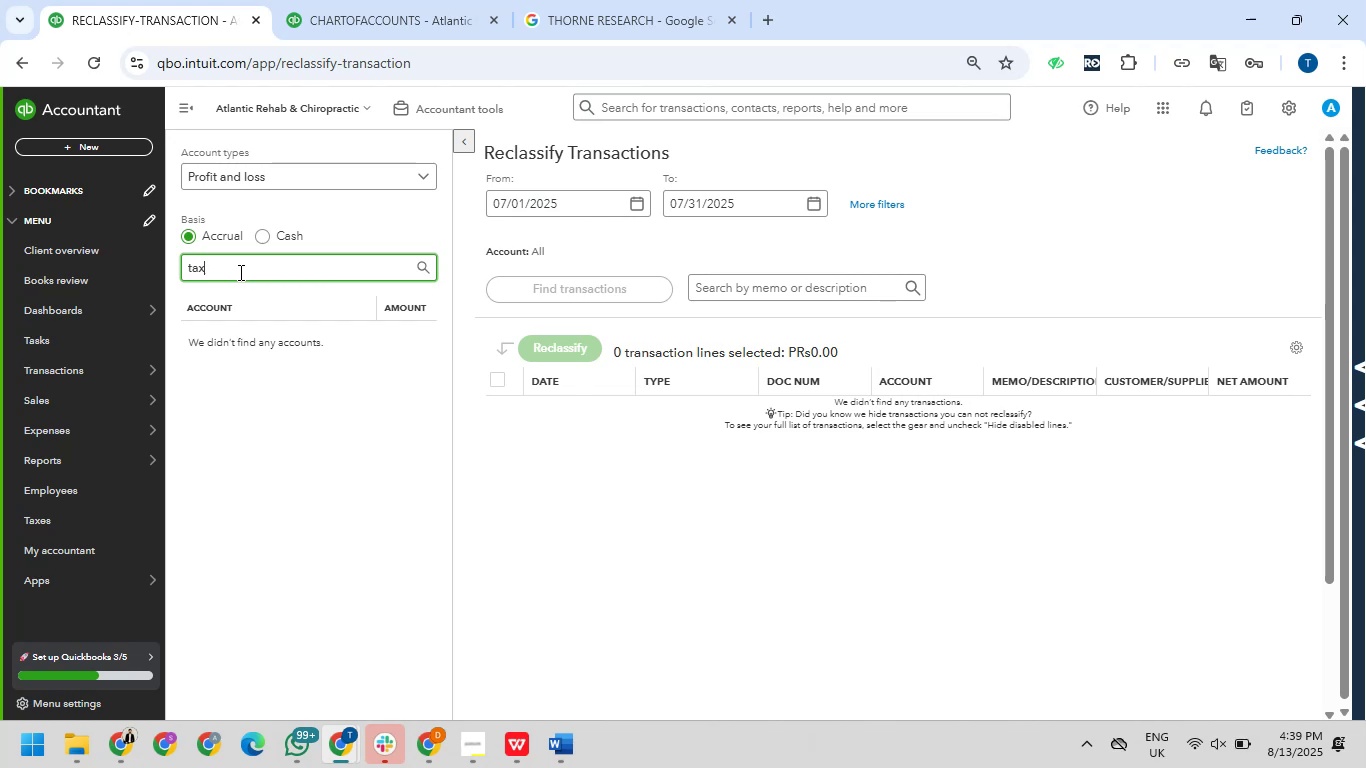 
wait(10.32)
 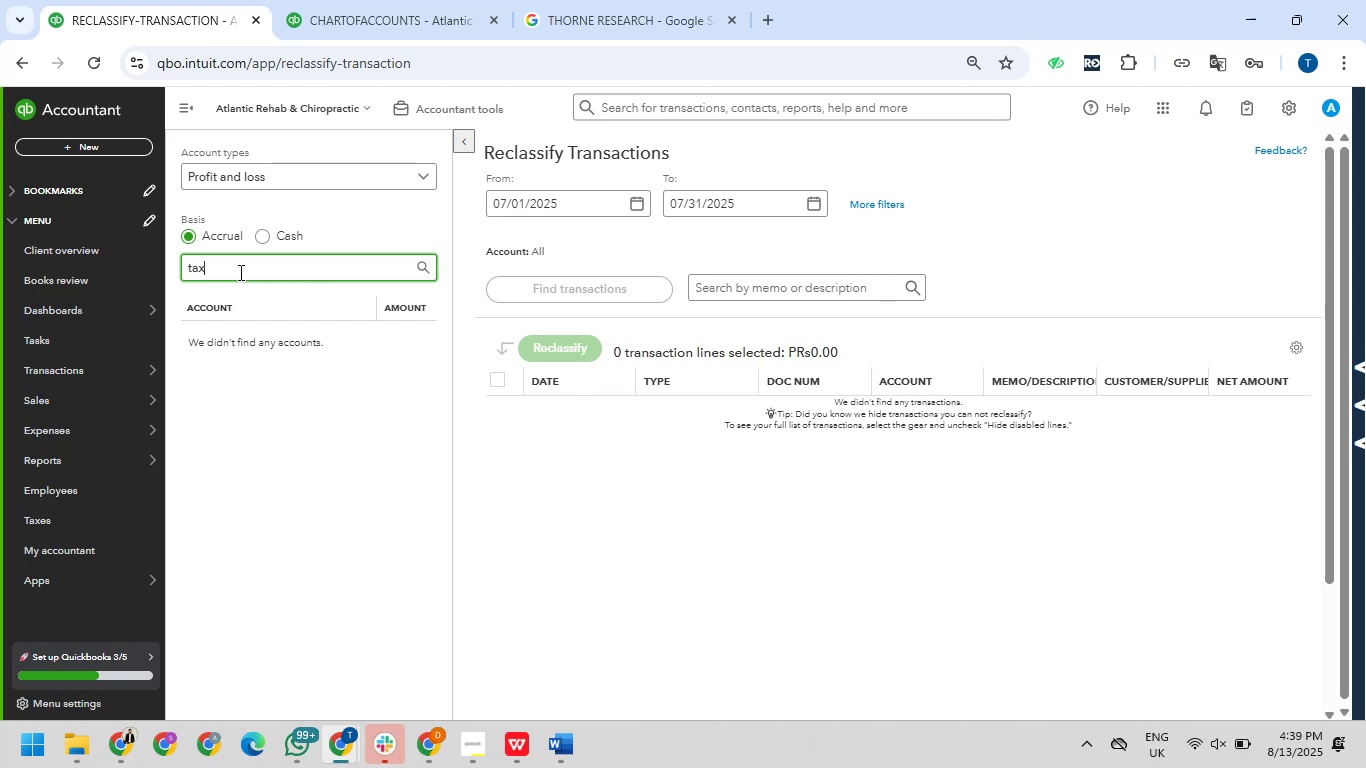 
left_click([630, 206])
 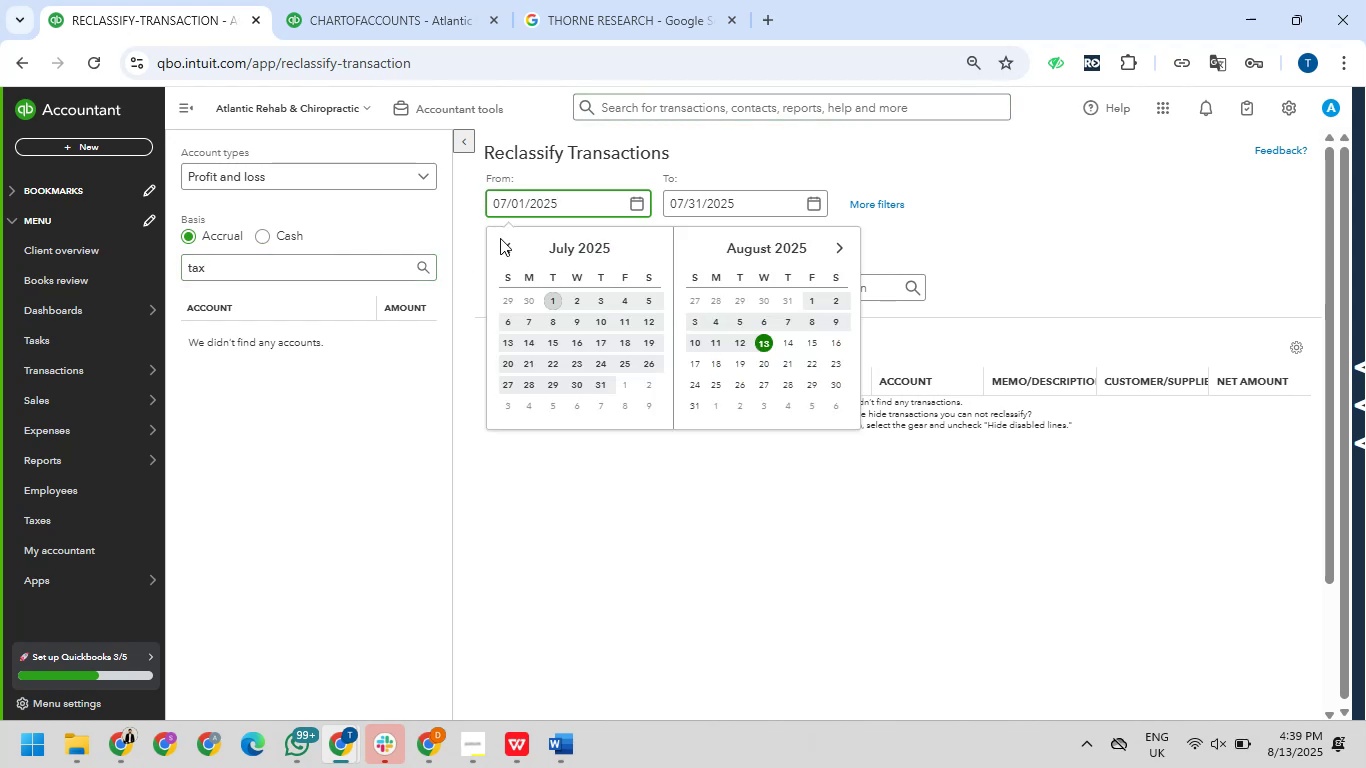 
double_click([502, 243])
 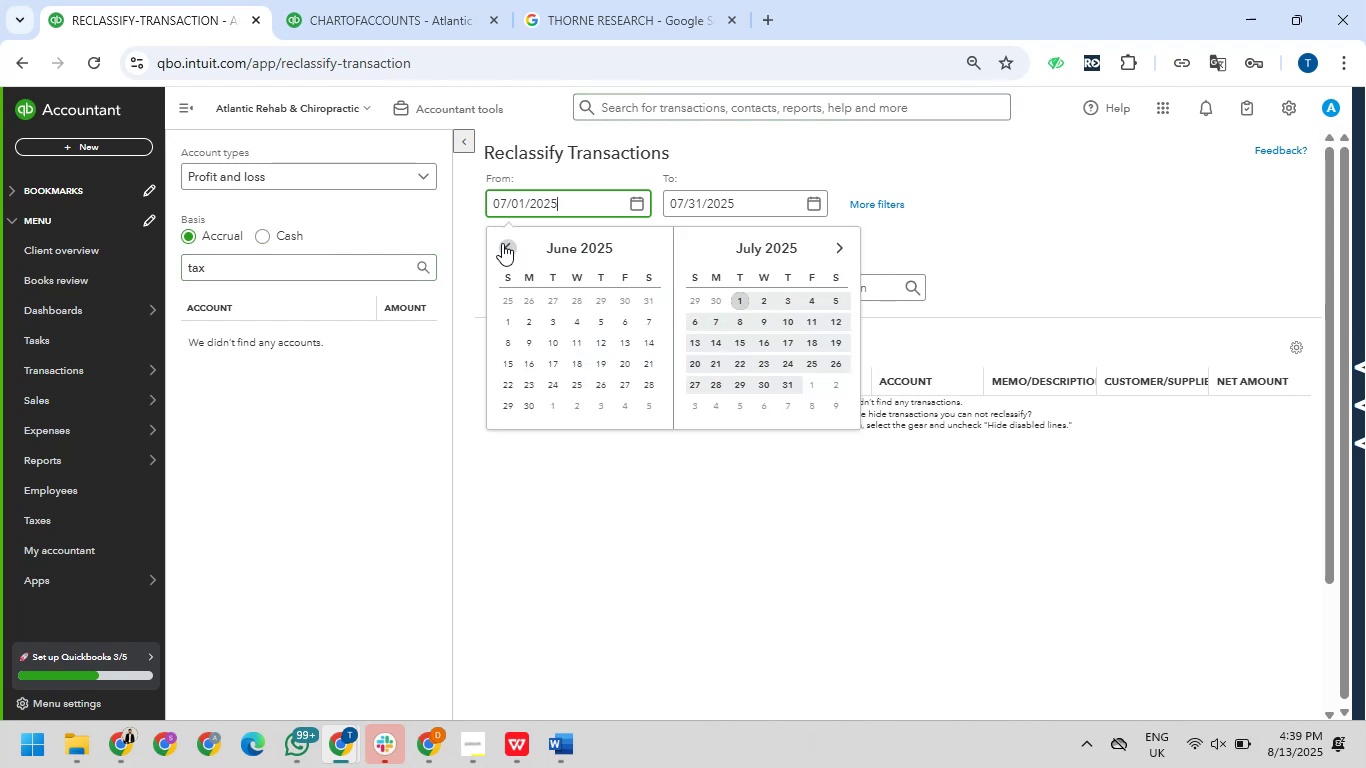 
triple_click([502, 243])
 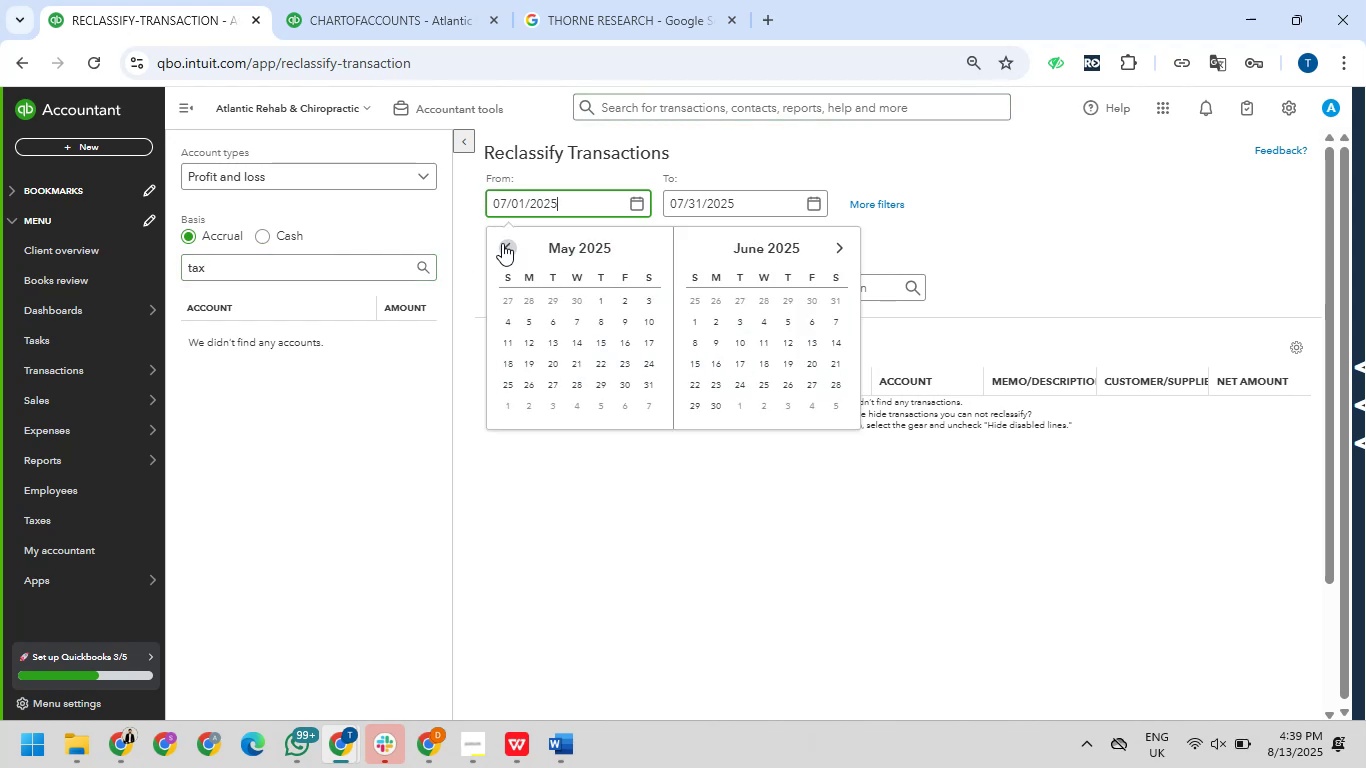 
triple_click([502, 243])
 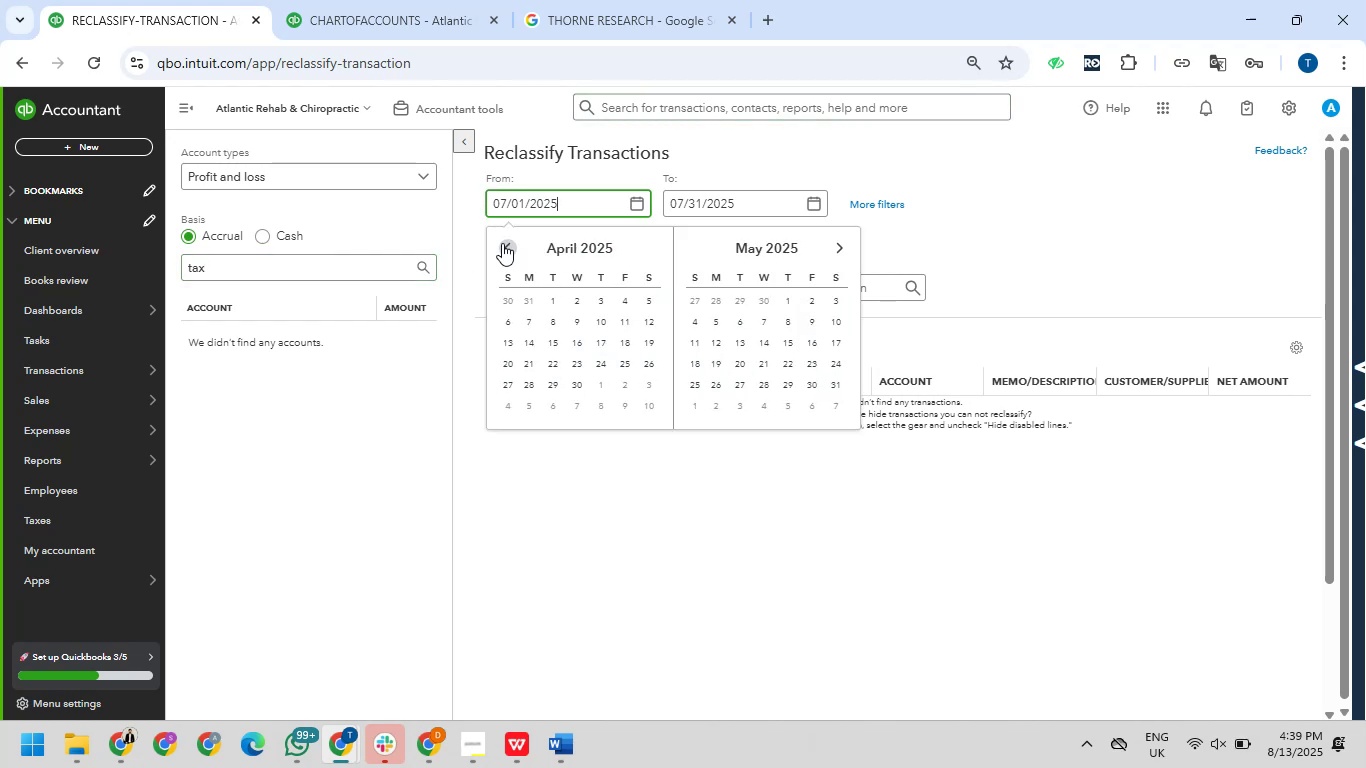 
triple_click([502, 243])
 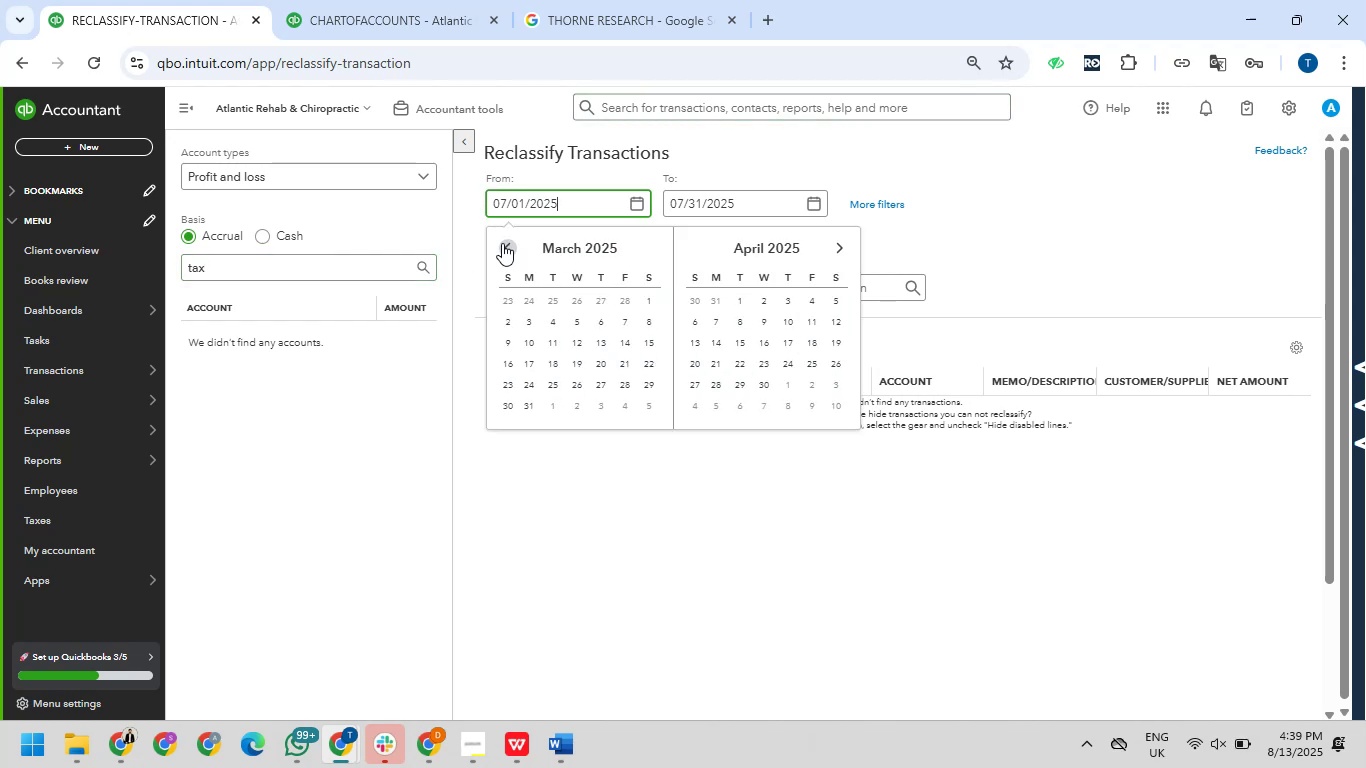 
triple_click([502, 243])
 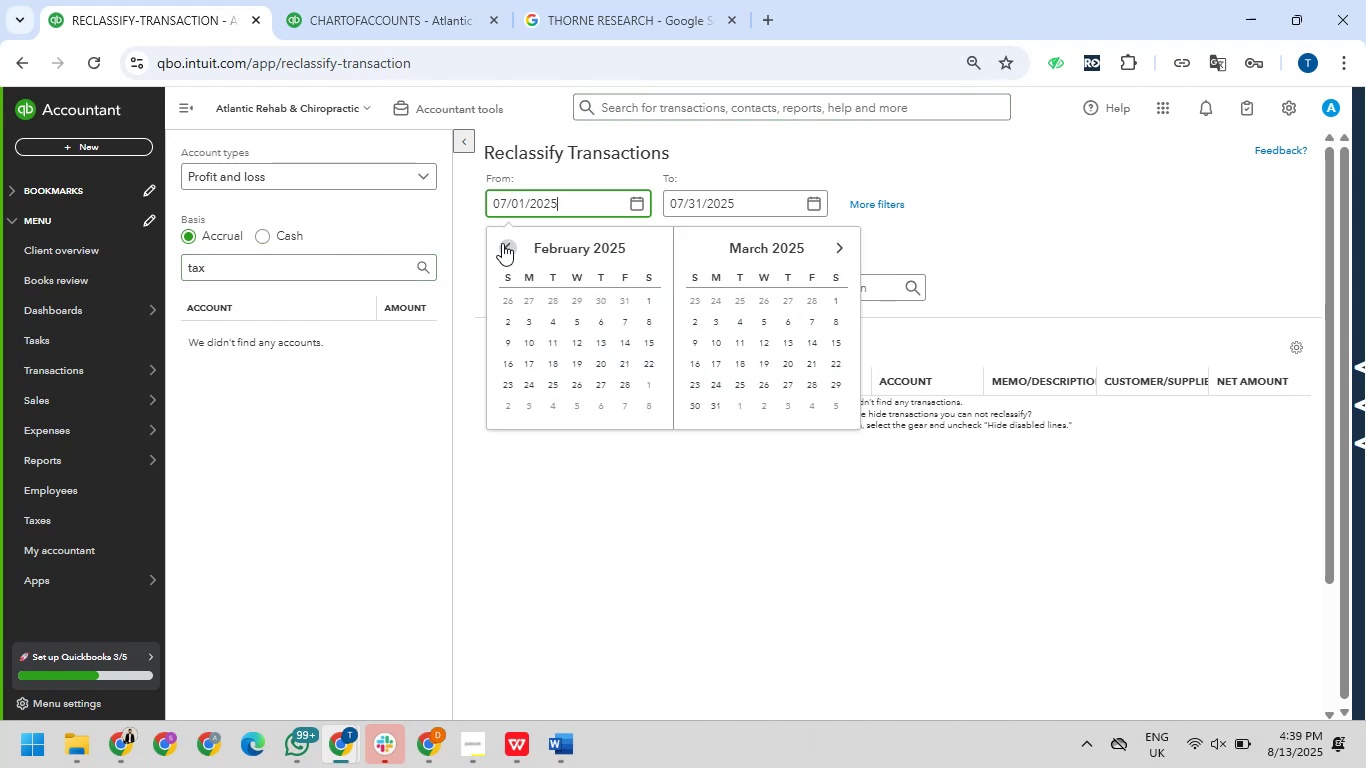 
triple_click([502, 243])
 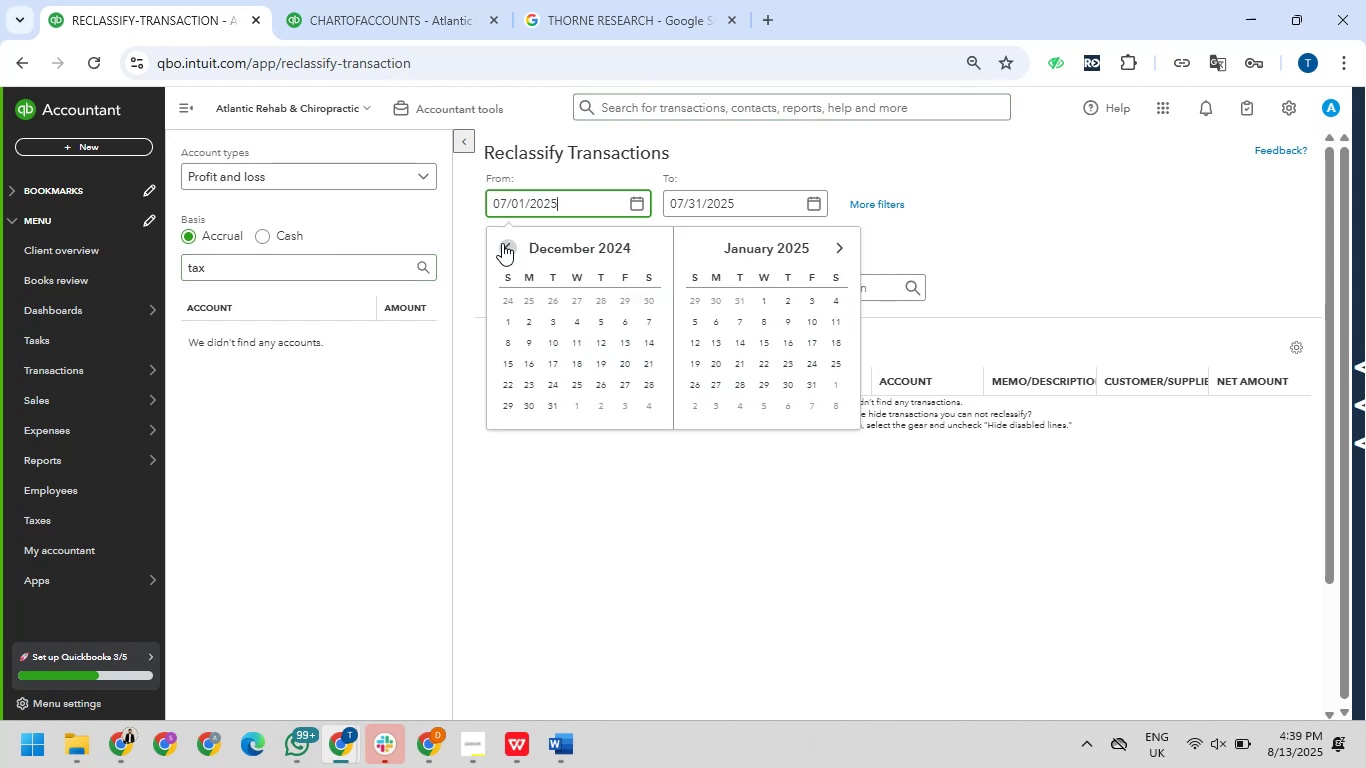 
triple_click([502, 243])
 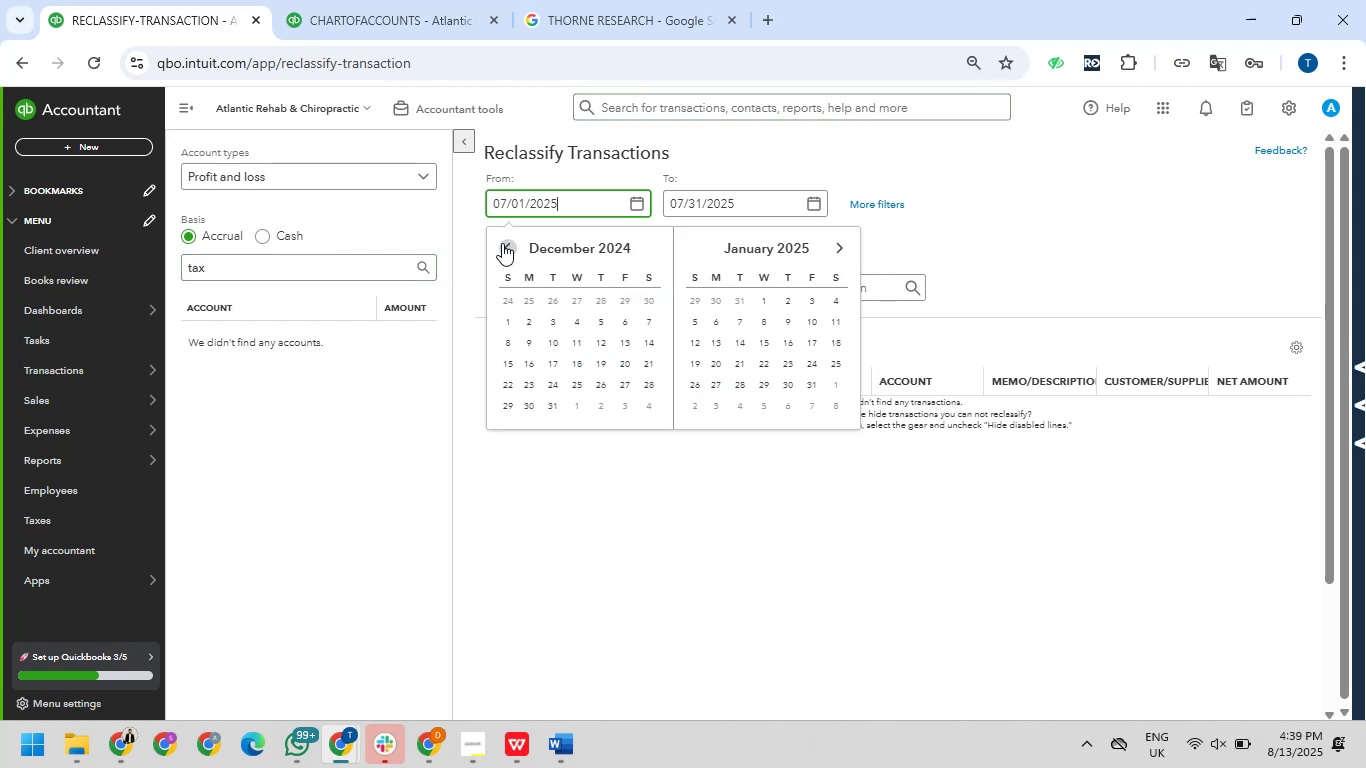 
triple_click([502, 243])
 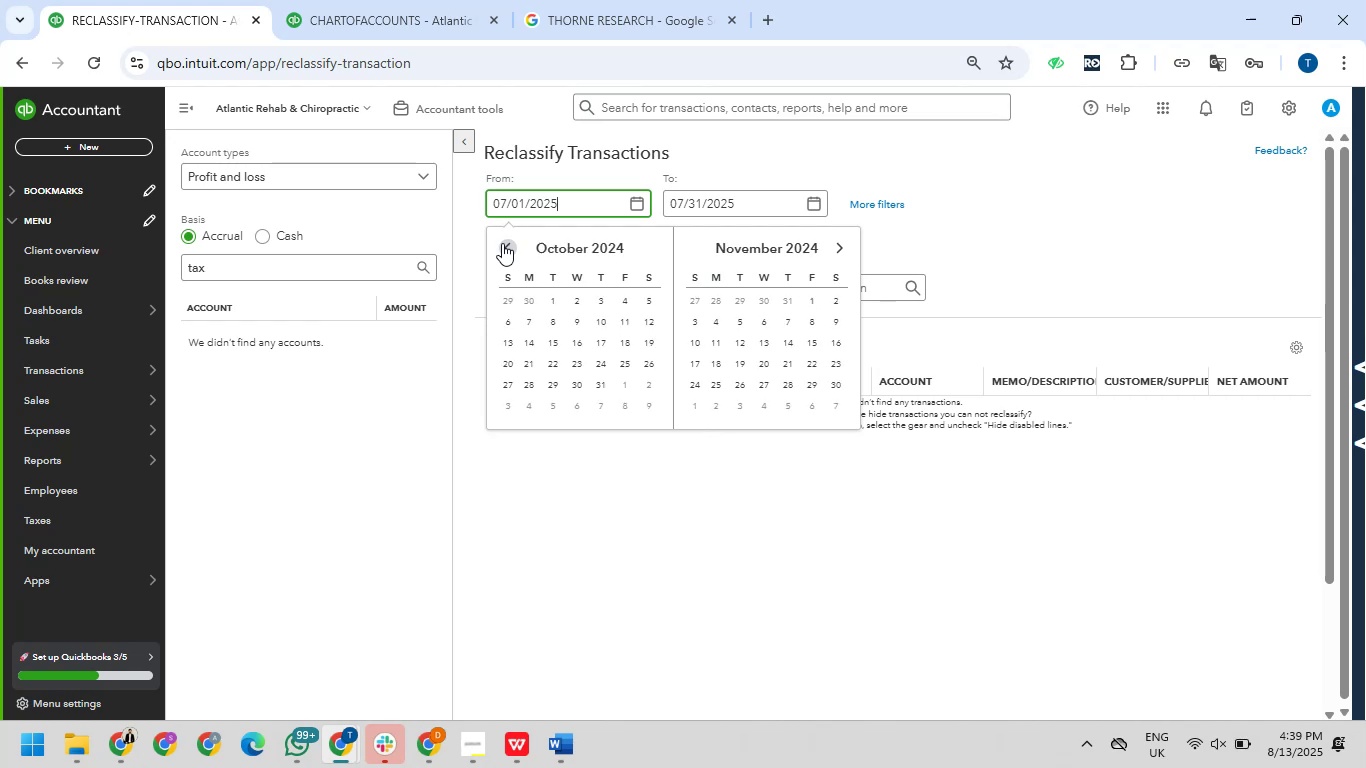 
triple_click([502, 243])
 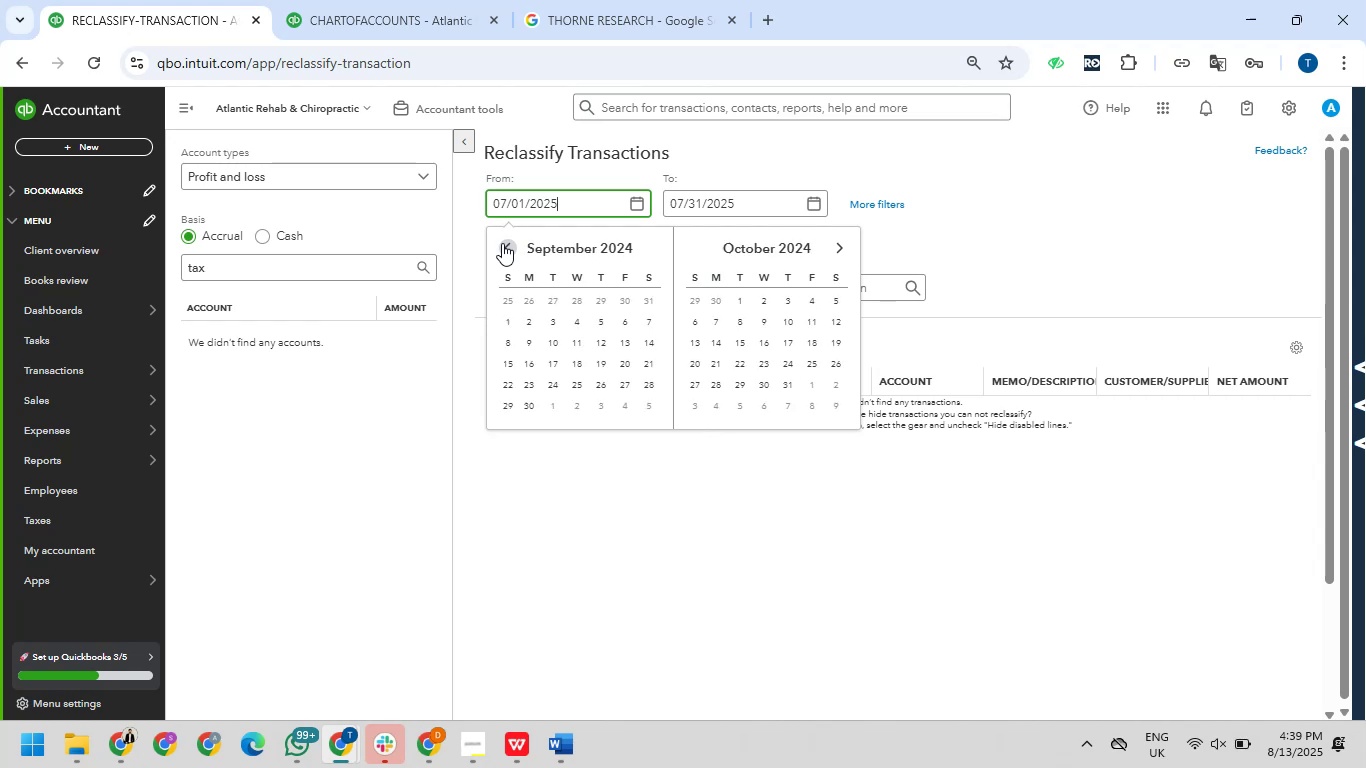 
triple_click([502, 243])
 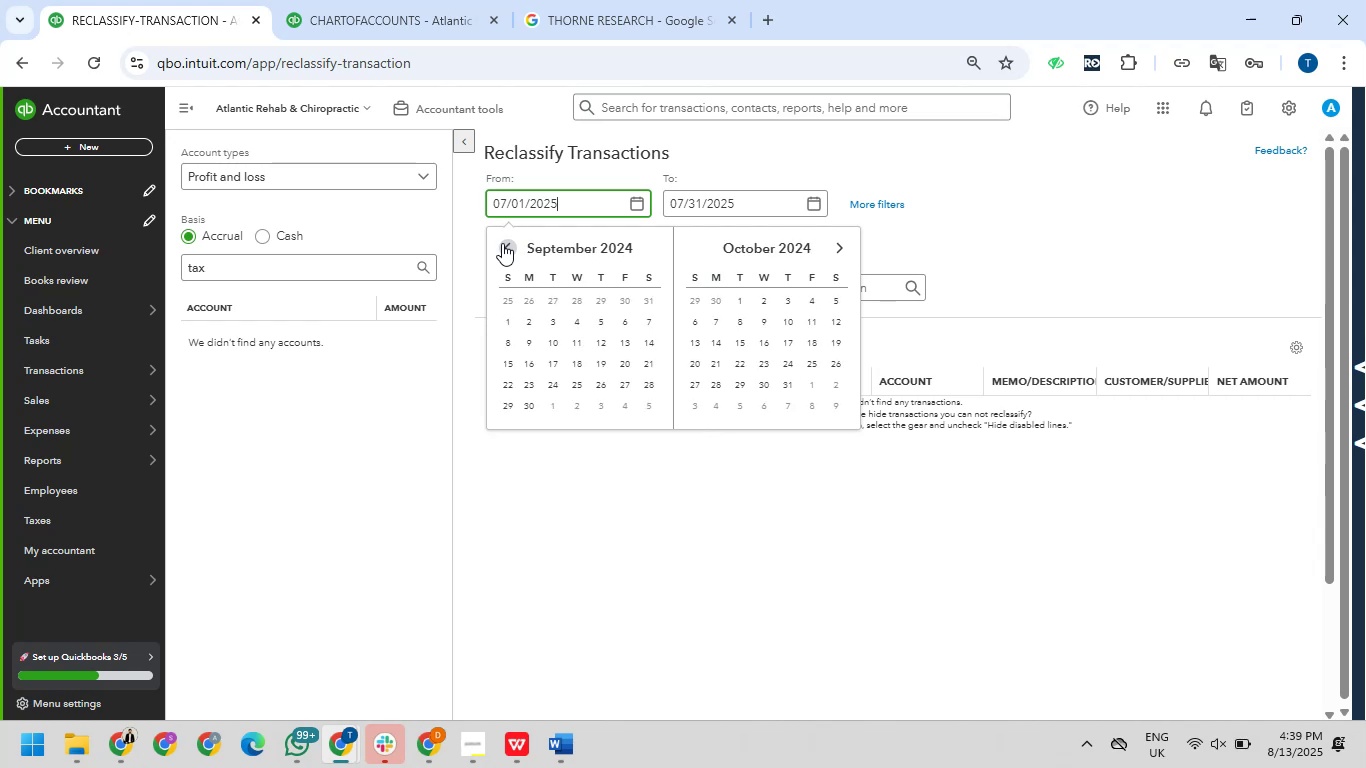 
triple_click([502, 243])
 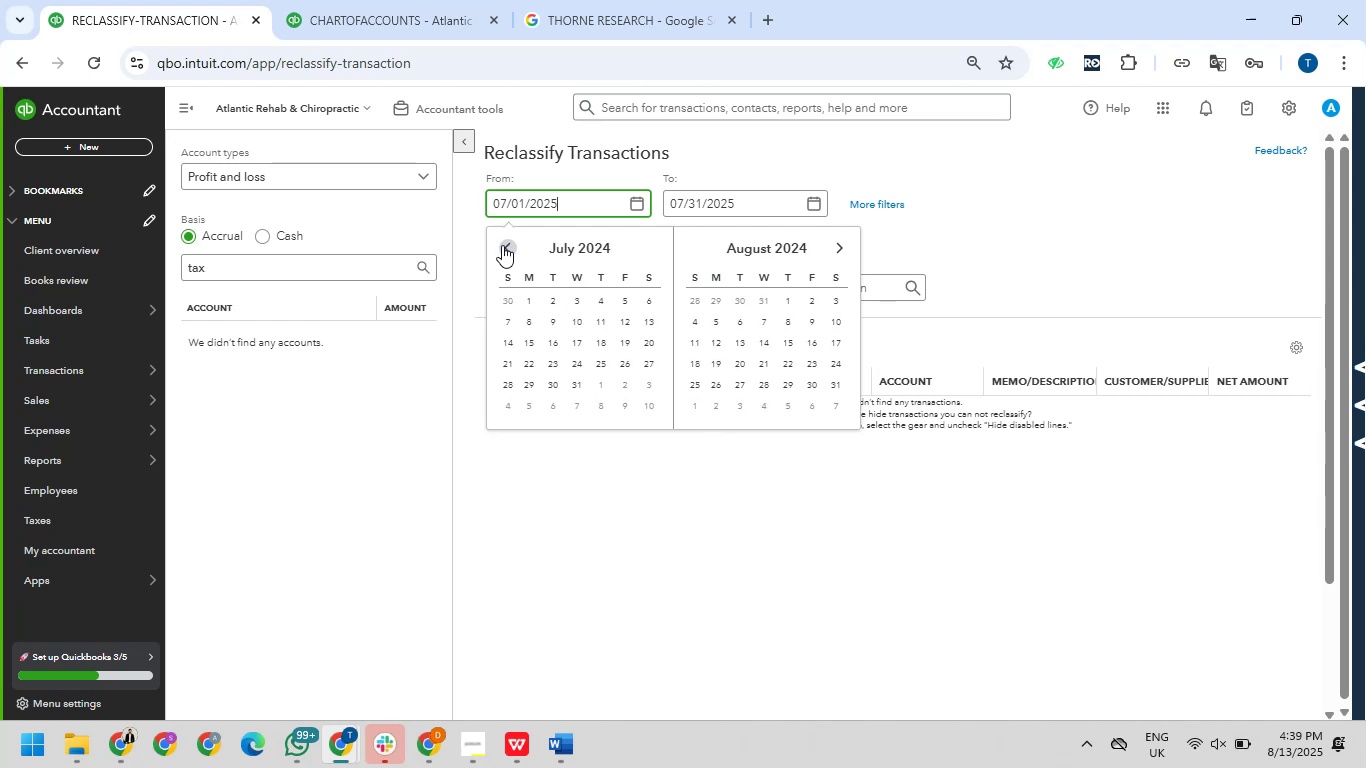 
triple_click([502, 245])
 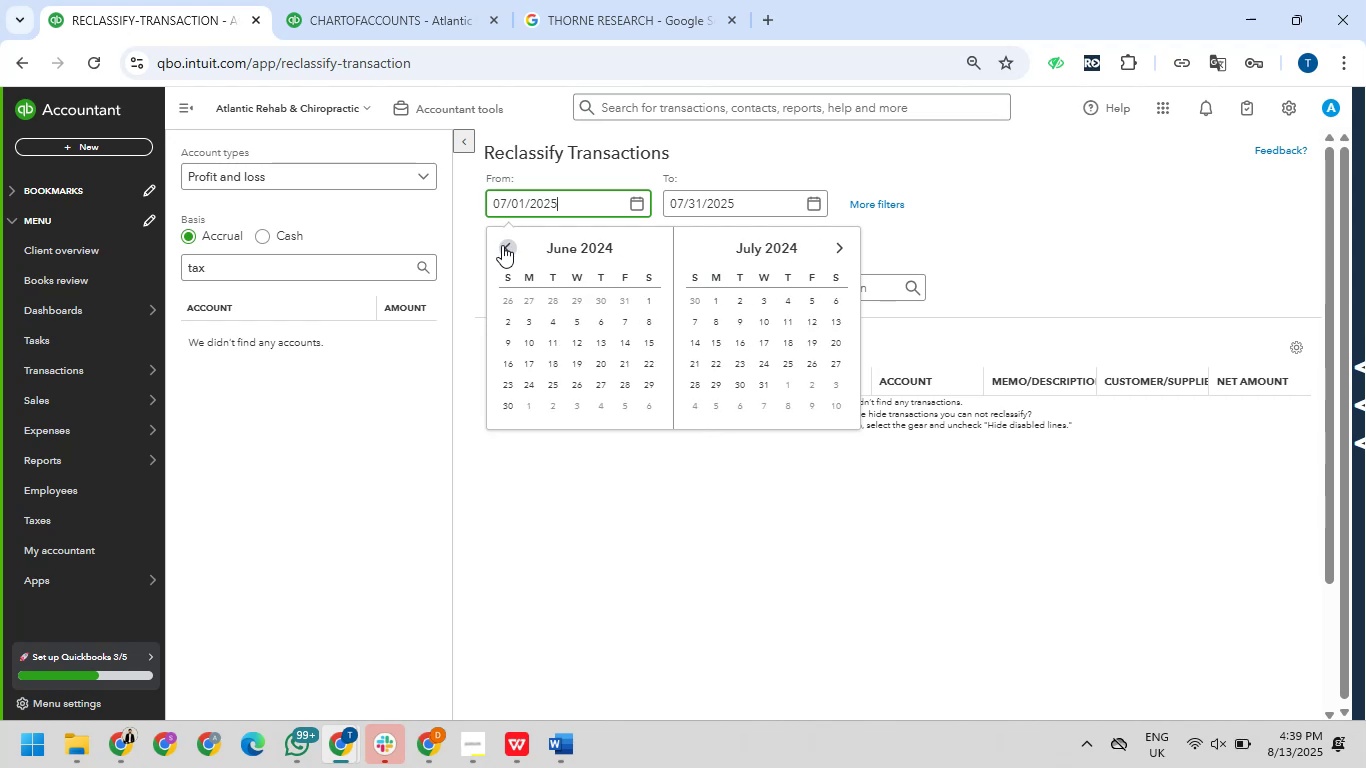 
triple_click([502, 245])
 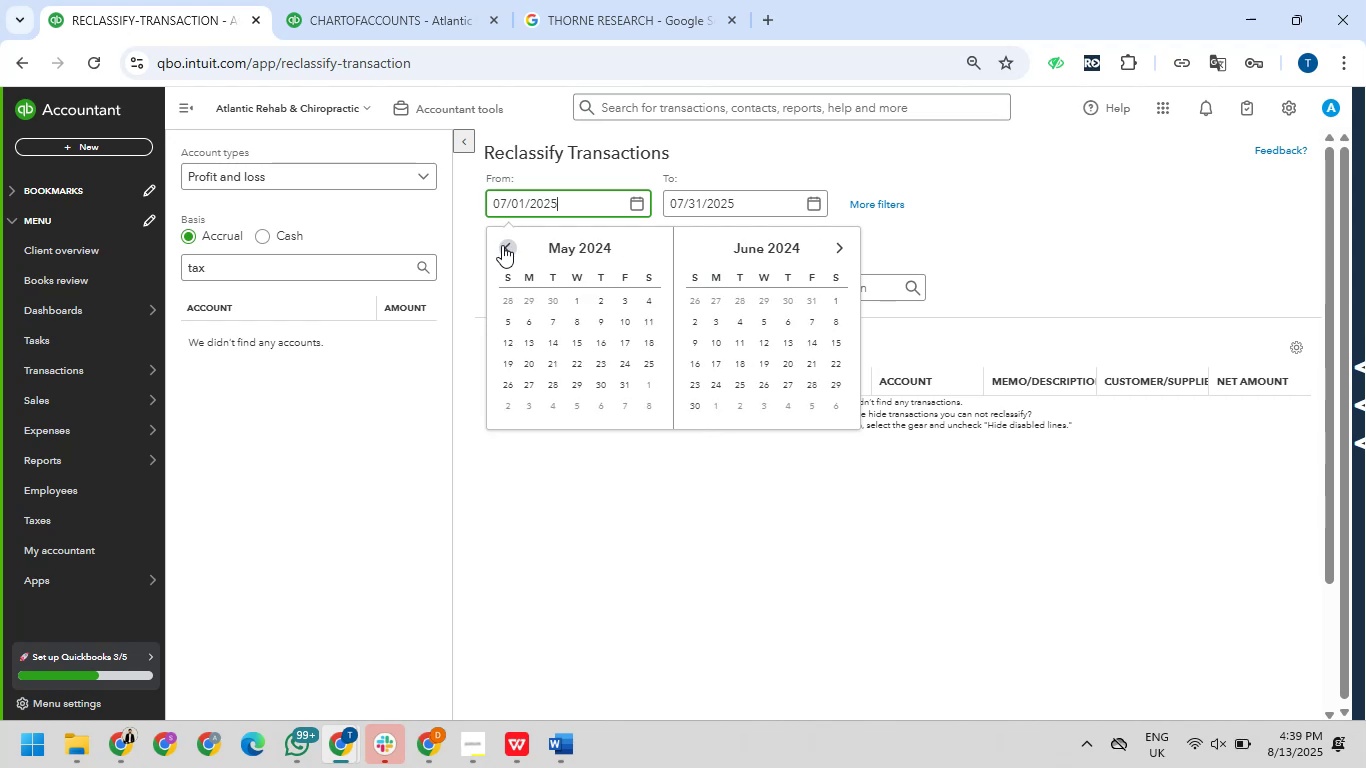 
triple_click([502, 245])
 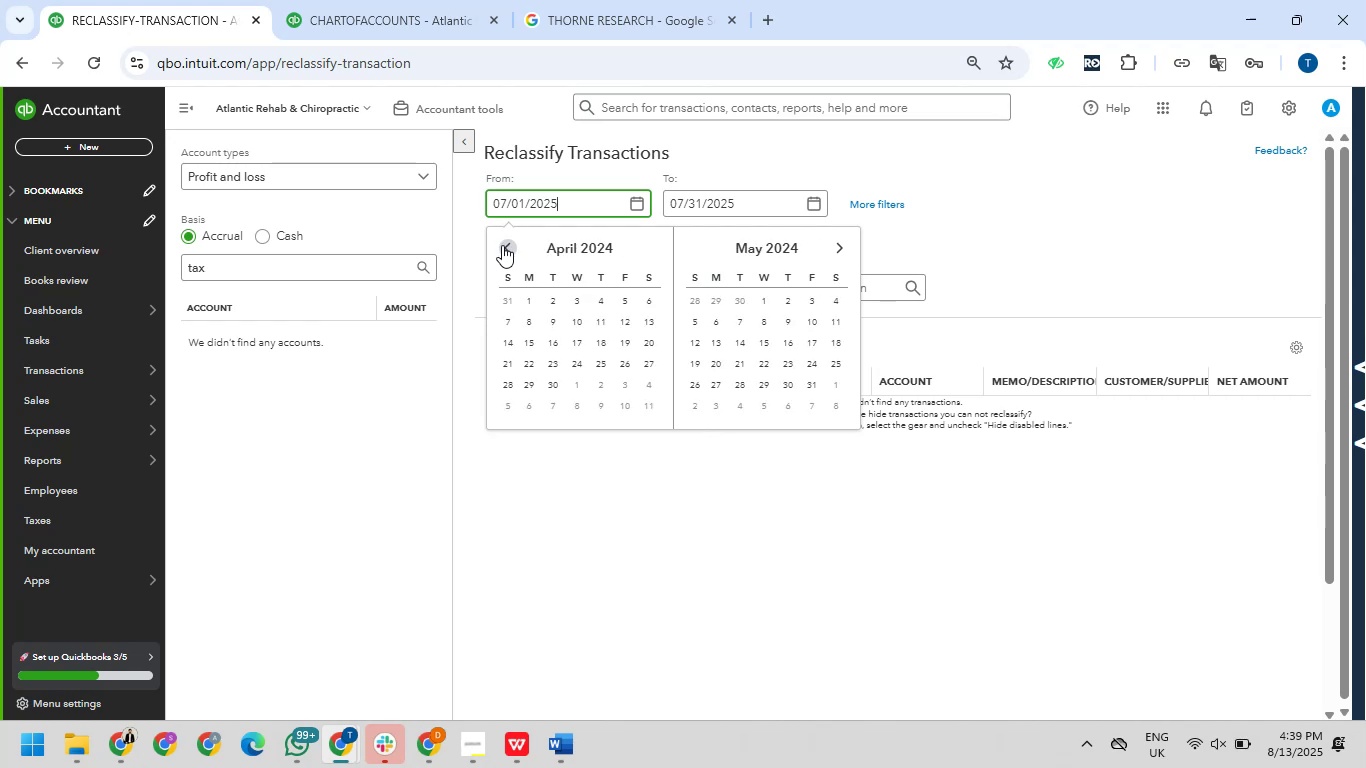 
triple_click([502, 245])
 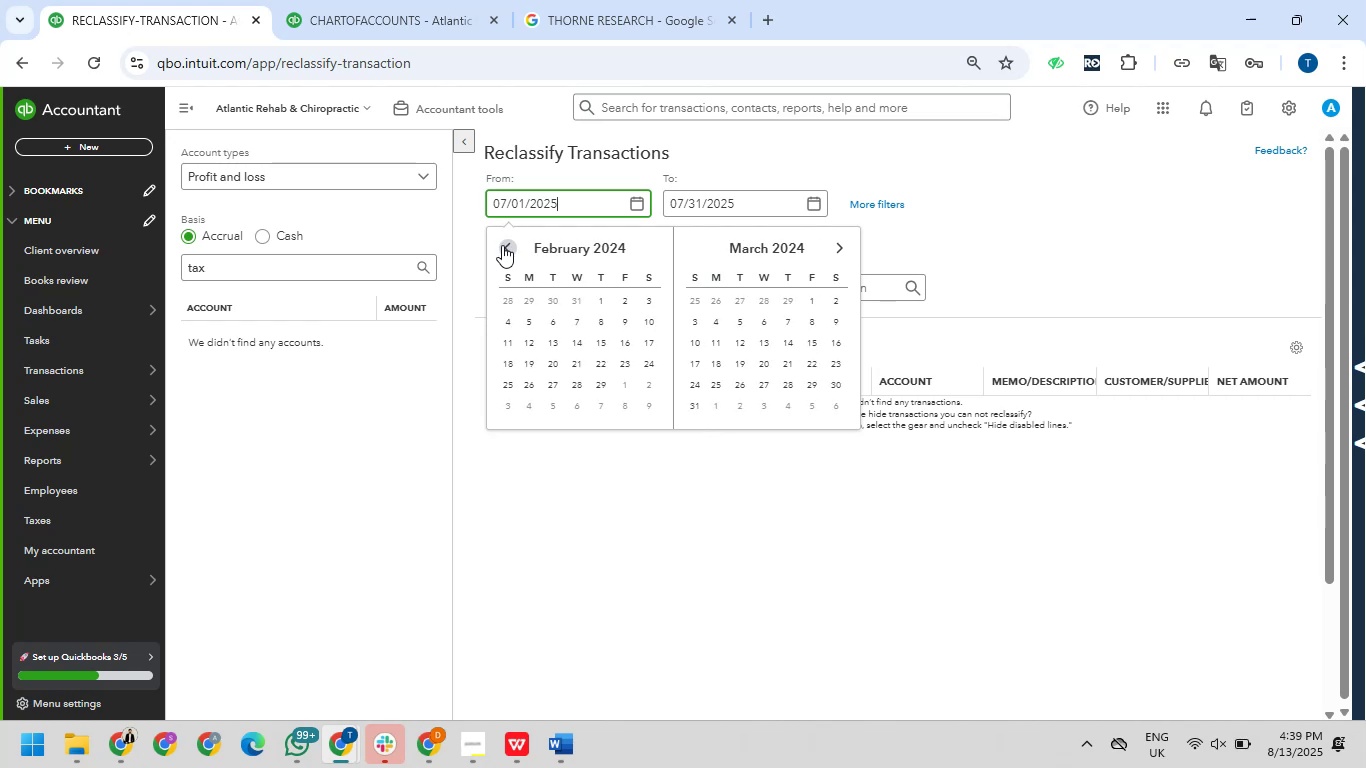 
triple_click([502, 245])
 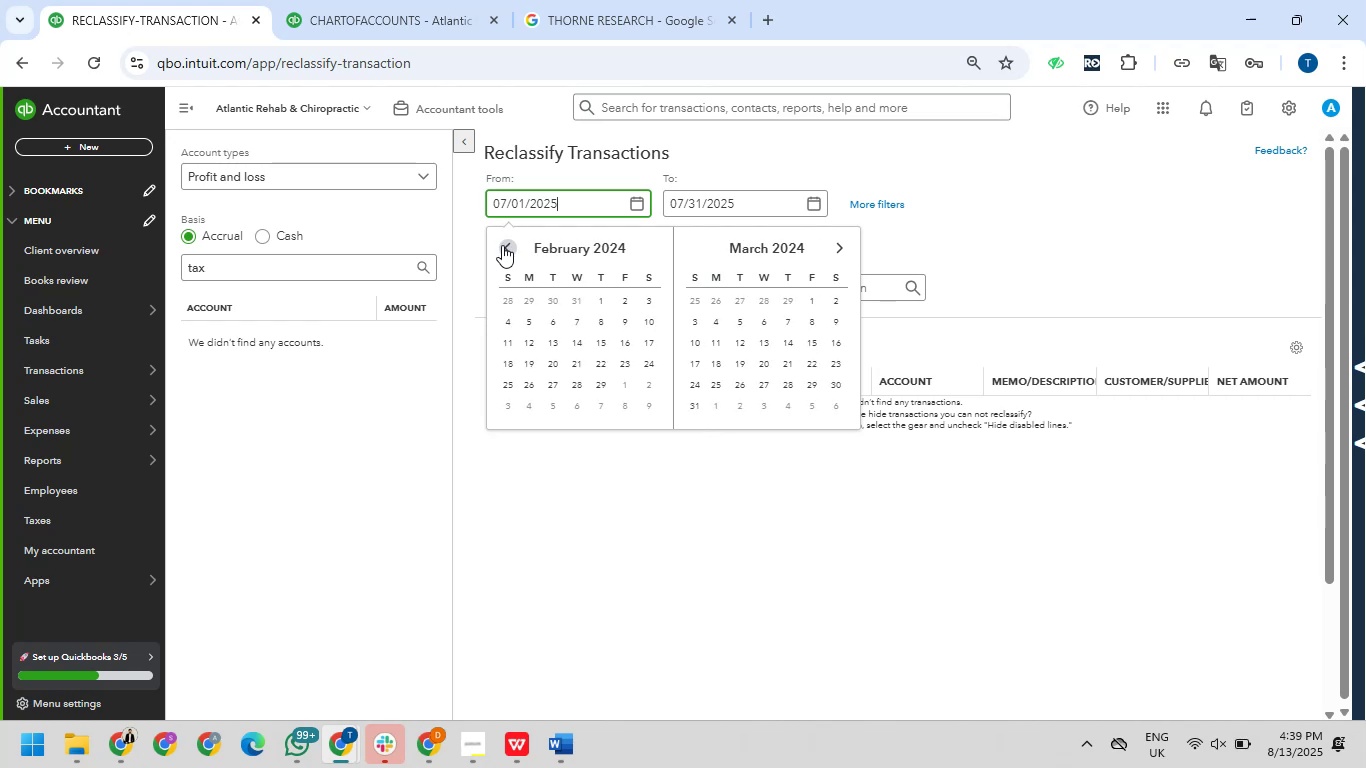 
triple_click([502, 245])
 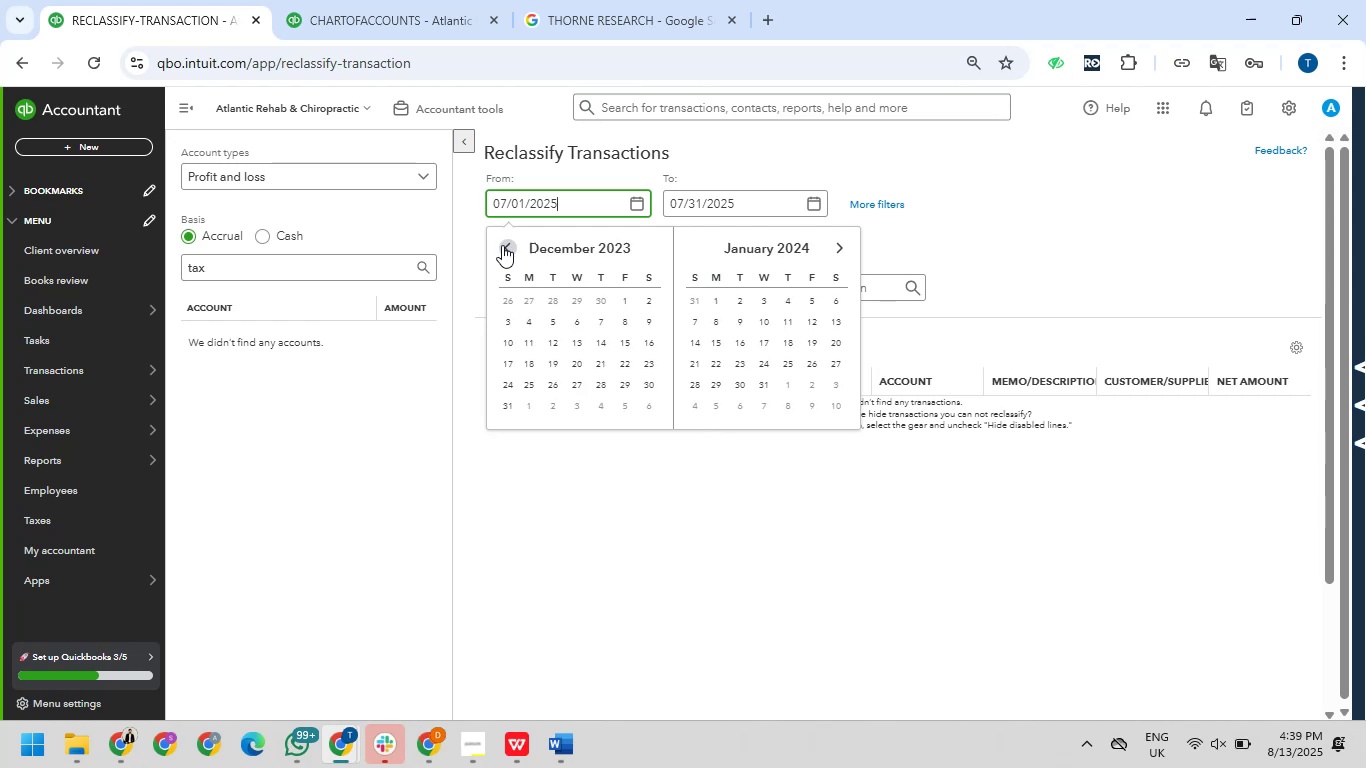 
triple_click([502, 245])
 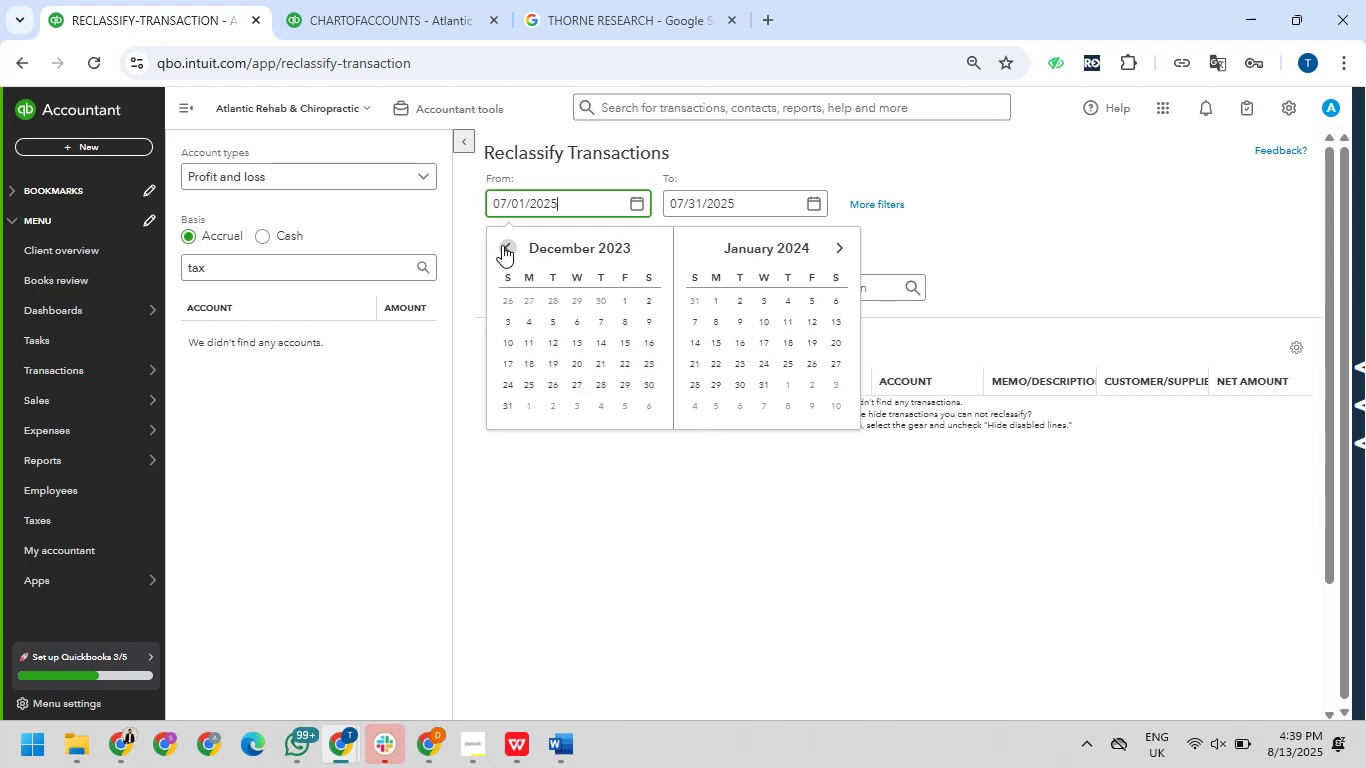 
triple_click([502, 245])
 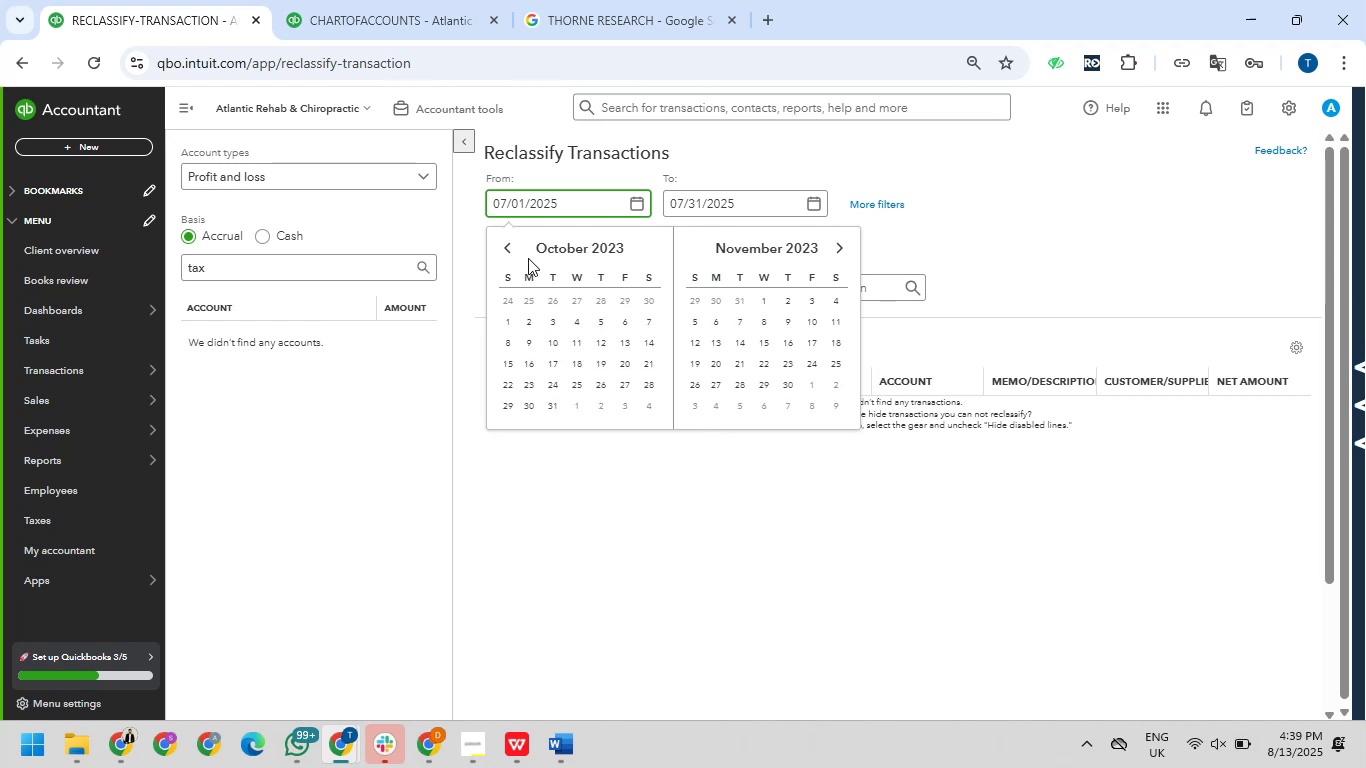 
double_click([512, 245])
 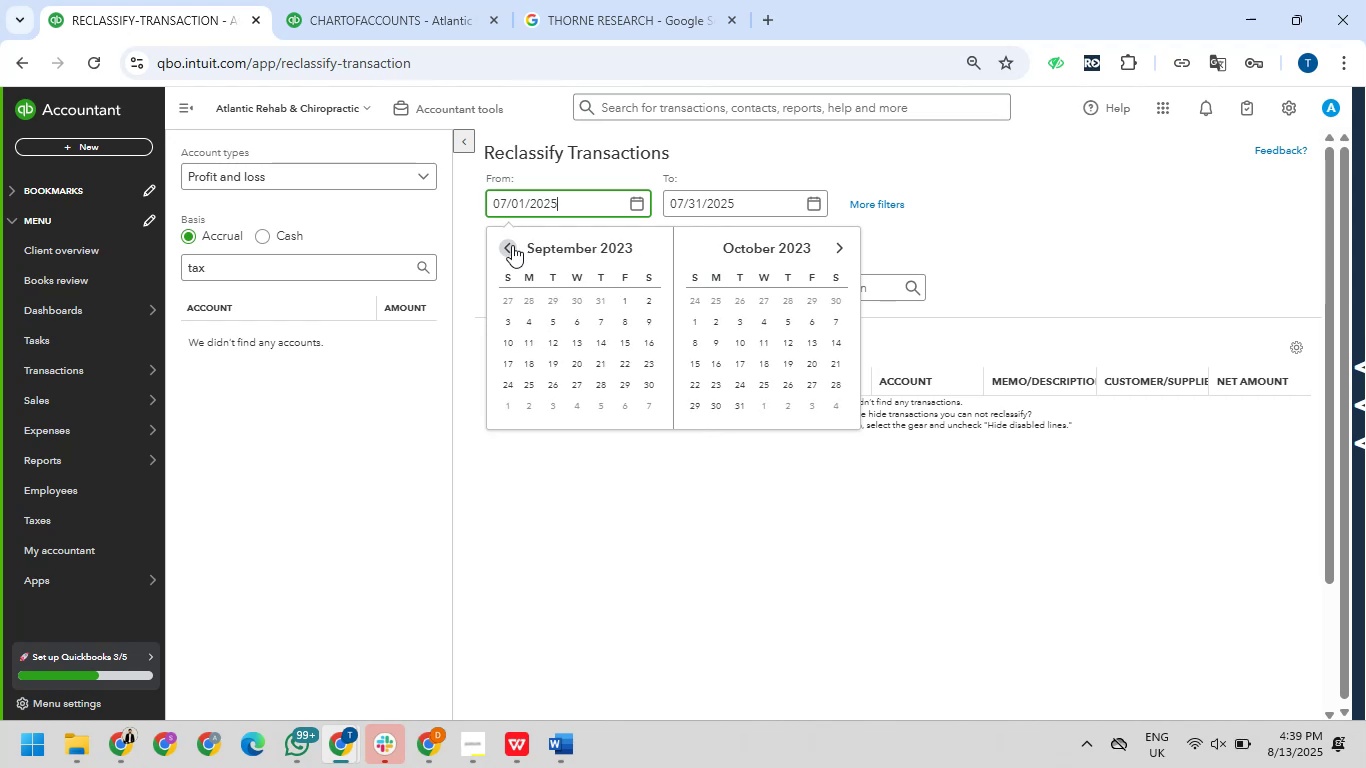 
triple_click([512, 245])
 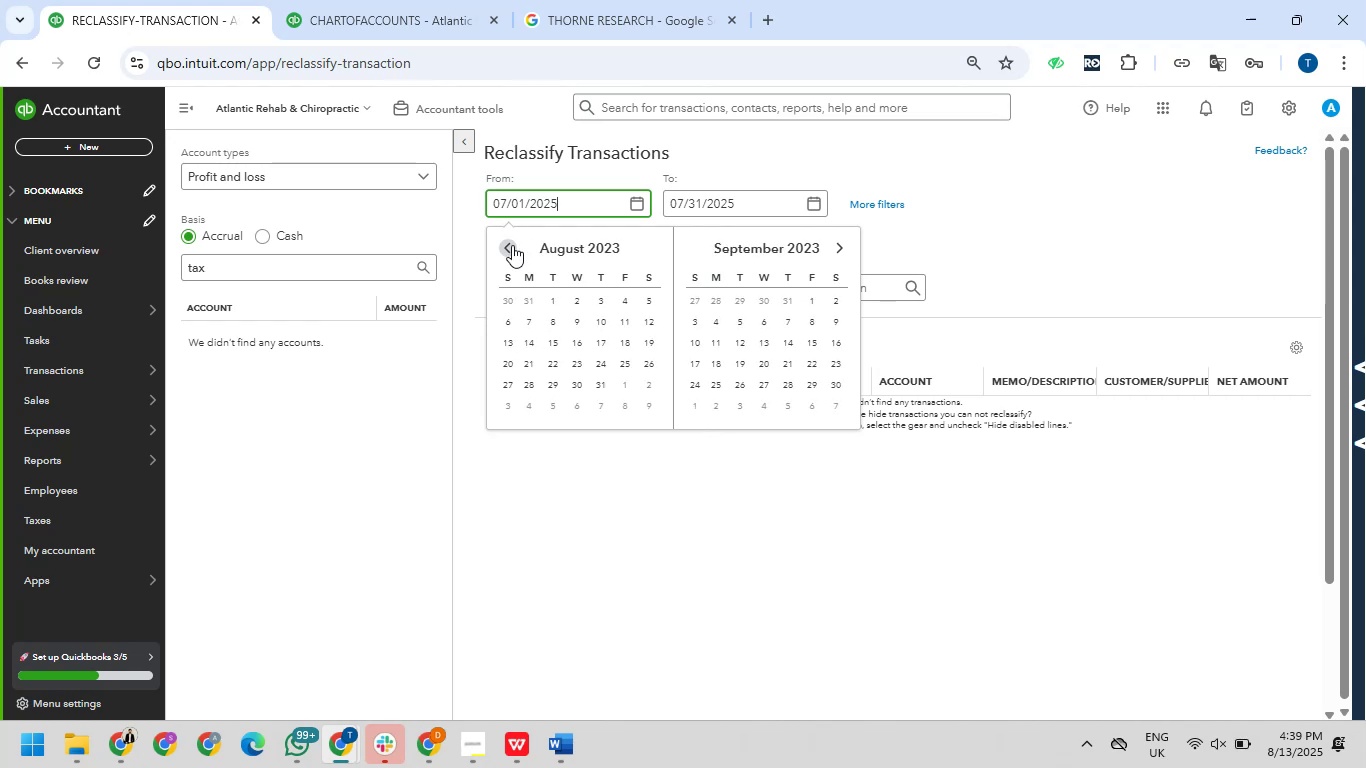 
triple_click([512, 245])
 